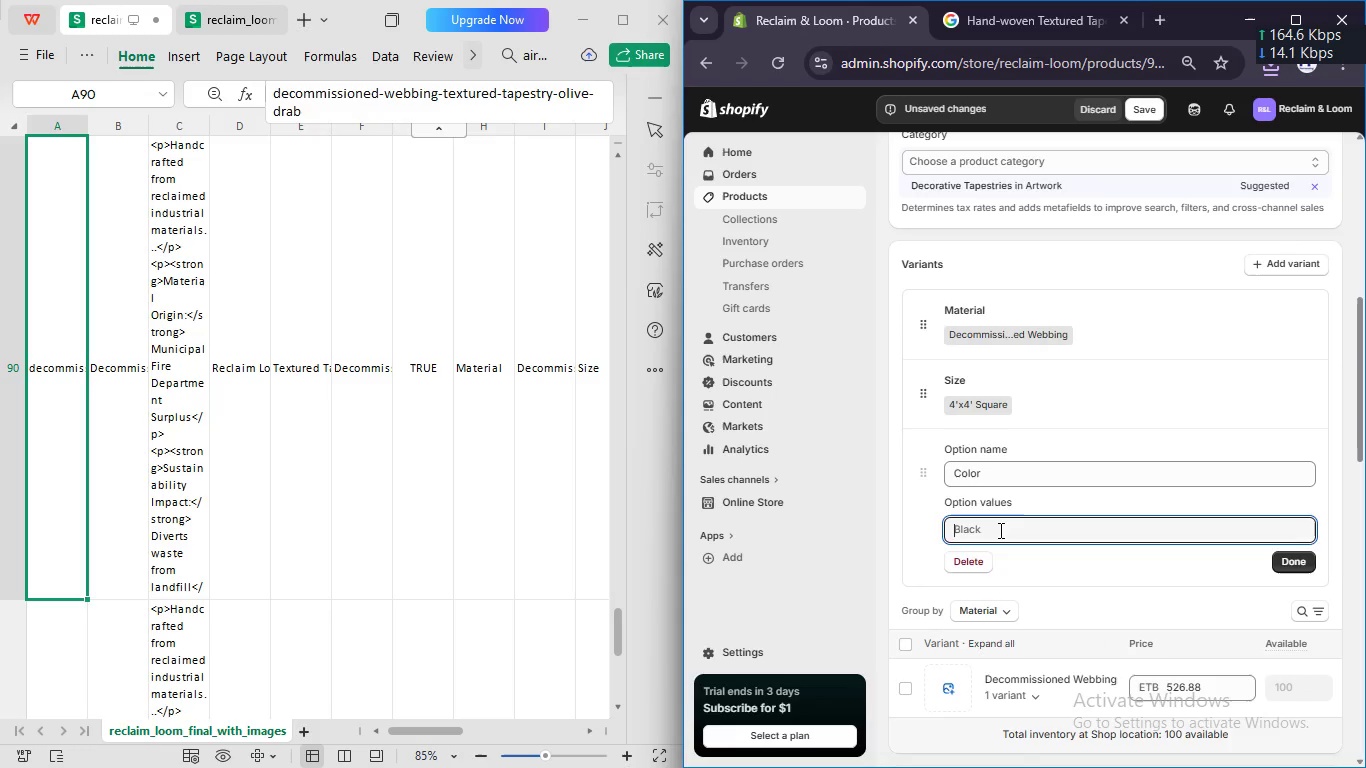 
type(P)
key(Backspace)
type(liw)
key(Backspace)
key(Backspace)
key(Backspace)
type(e)
 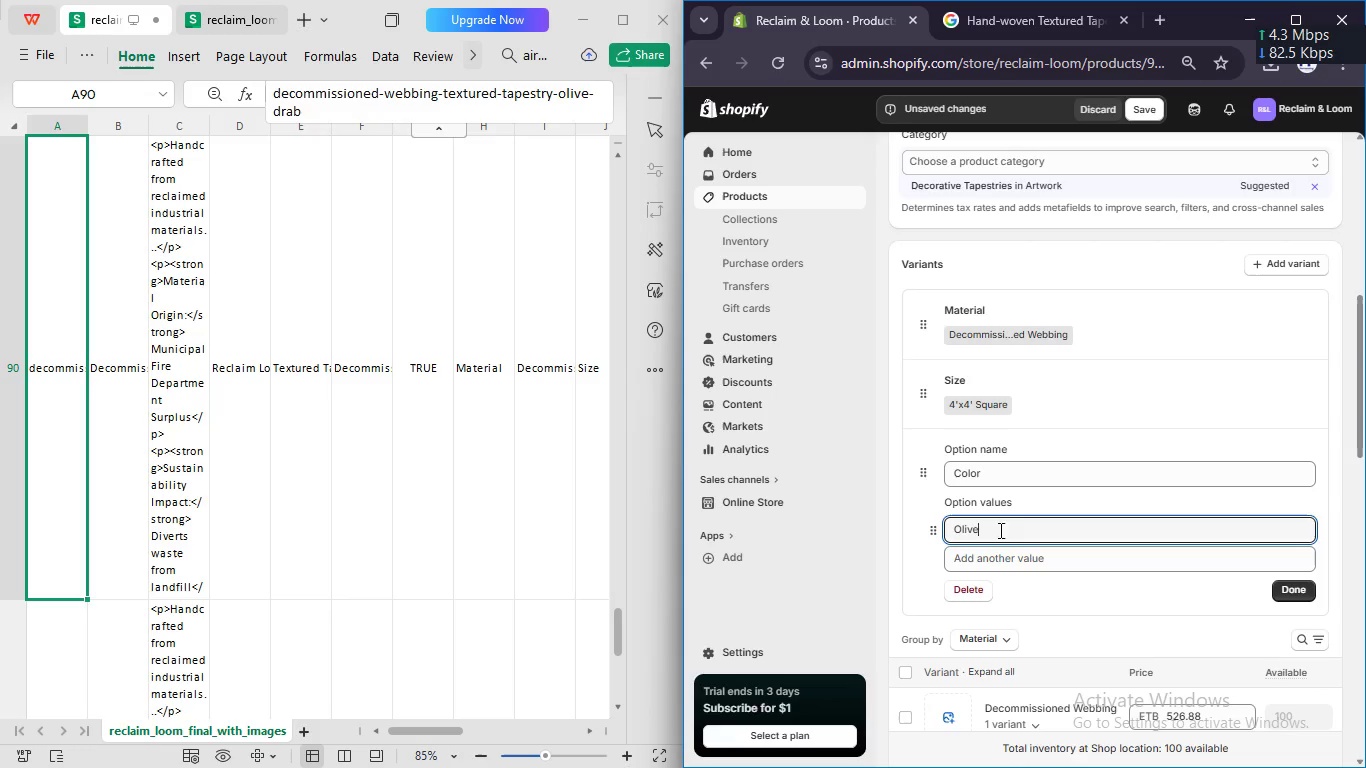 
 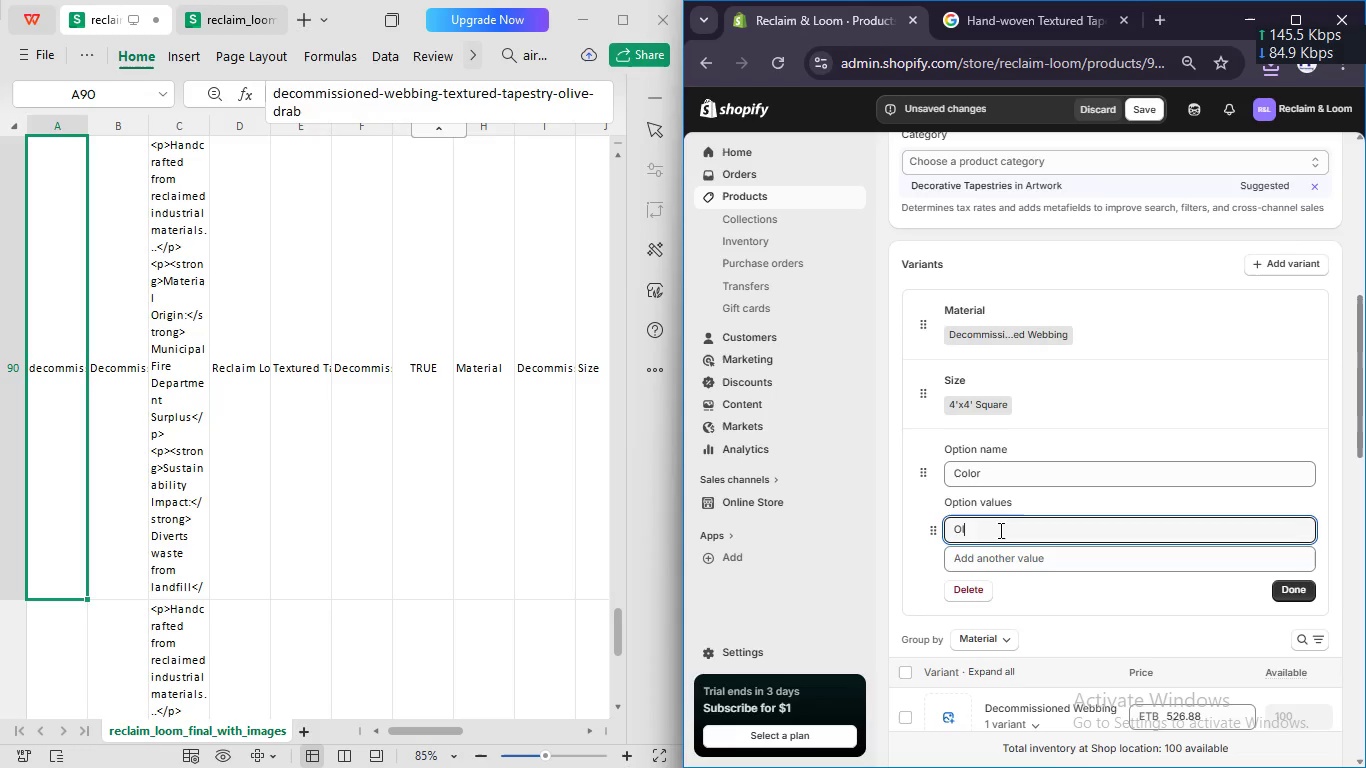 
hold_key(key=V, duration=0.64)
 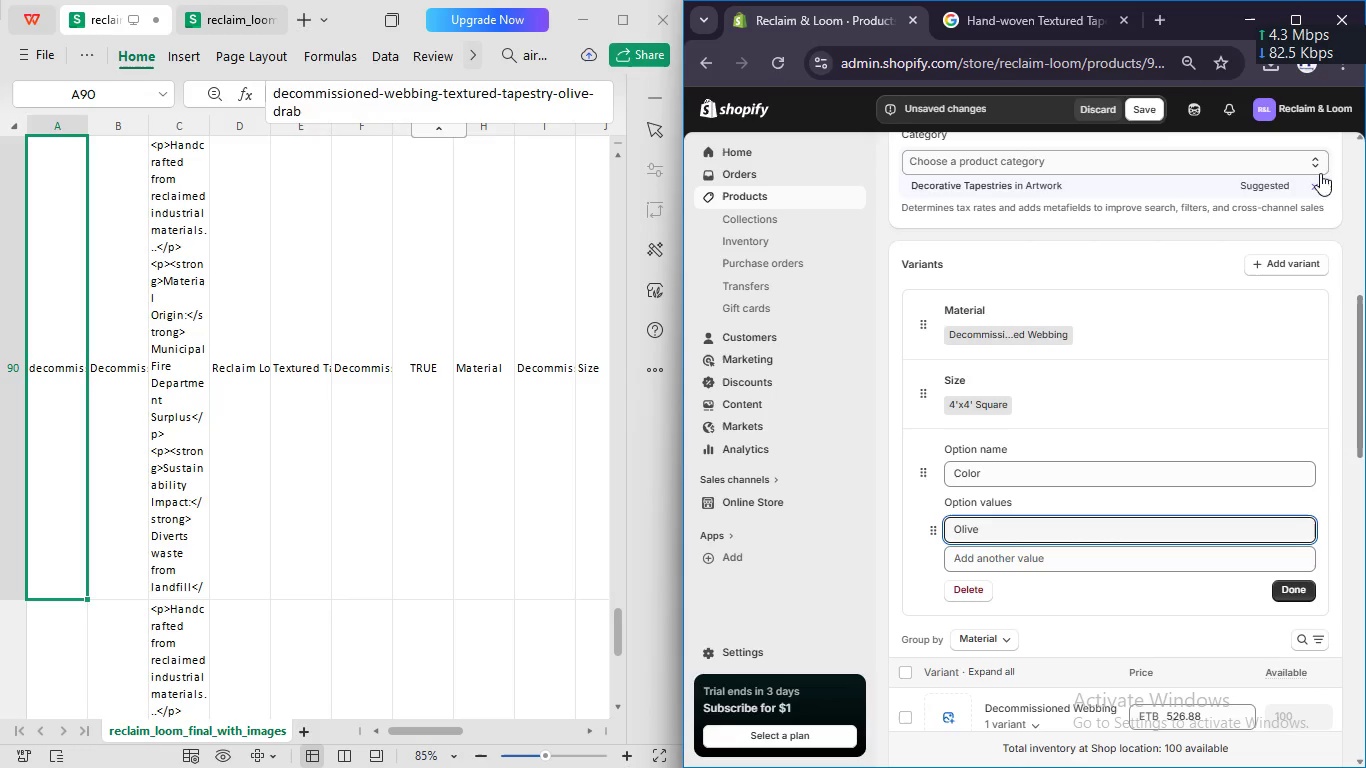 
left_click([1151, 109])
 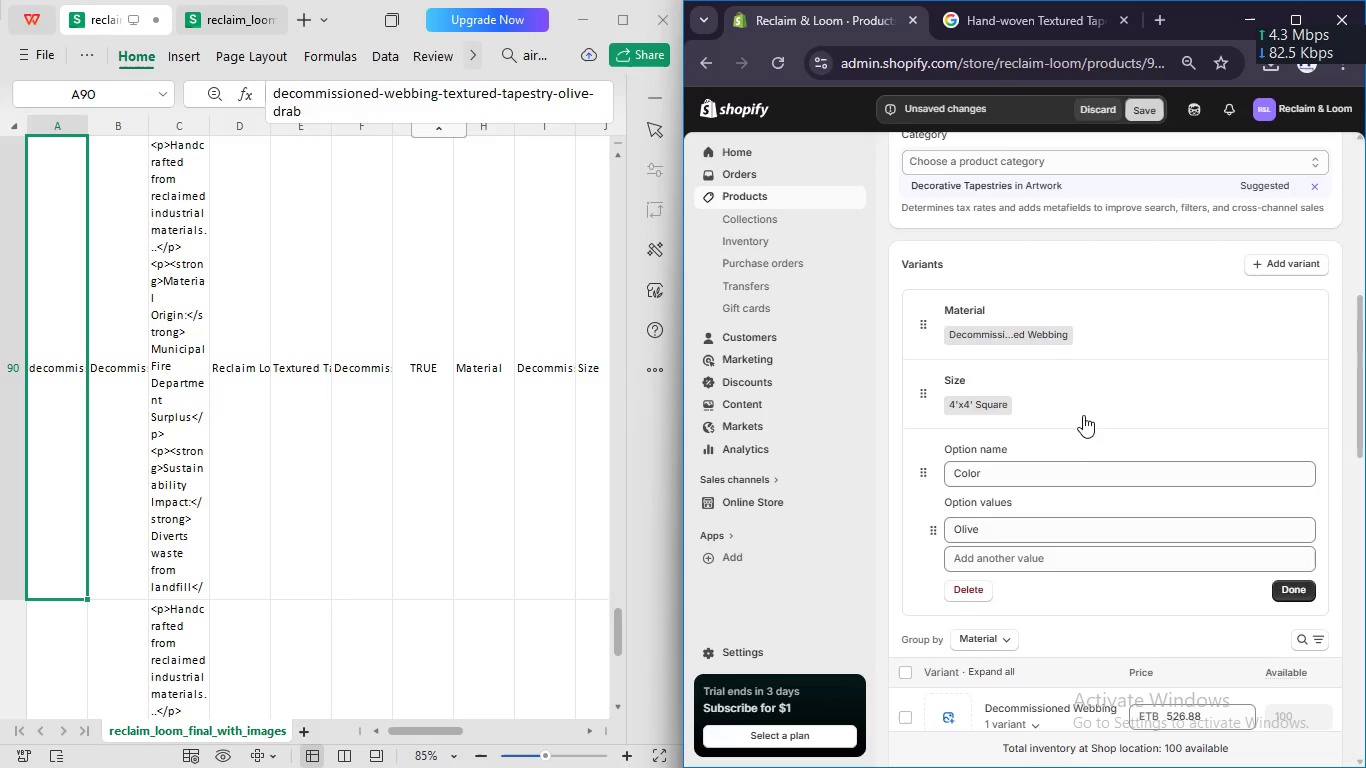 
scroll: coordinate [1083, 415], scroll_direction: up, amount: 13.0
 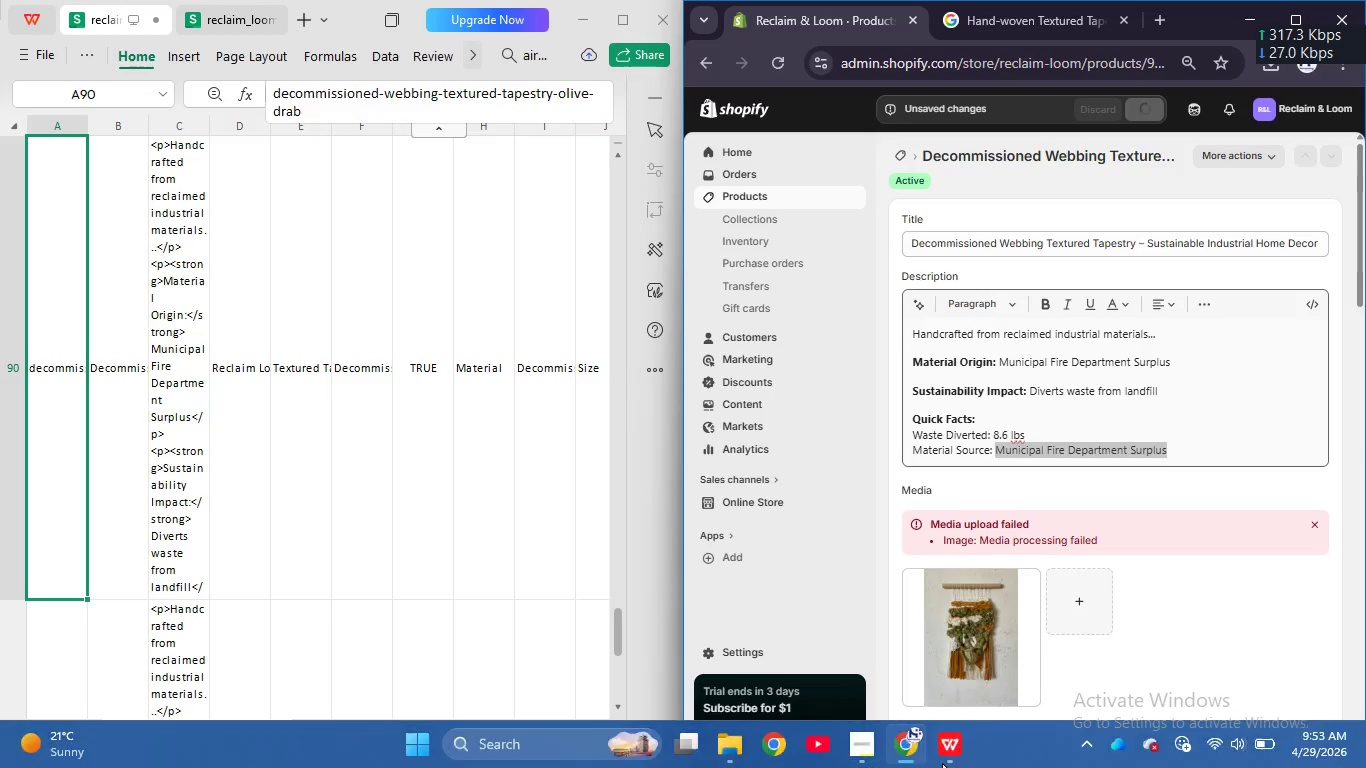 
left_click([983, 654])
 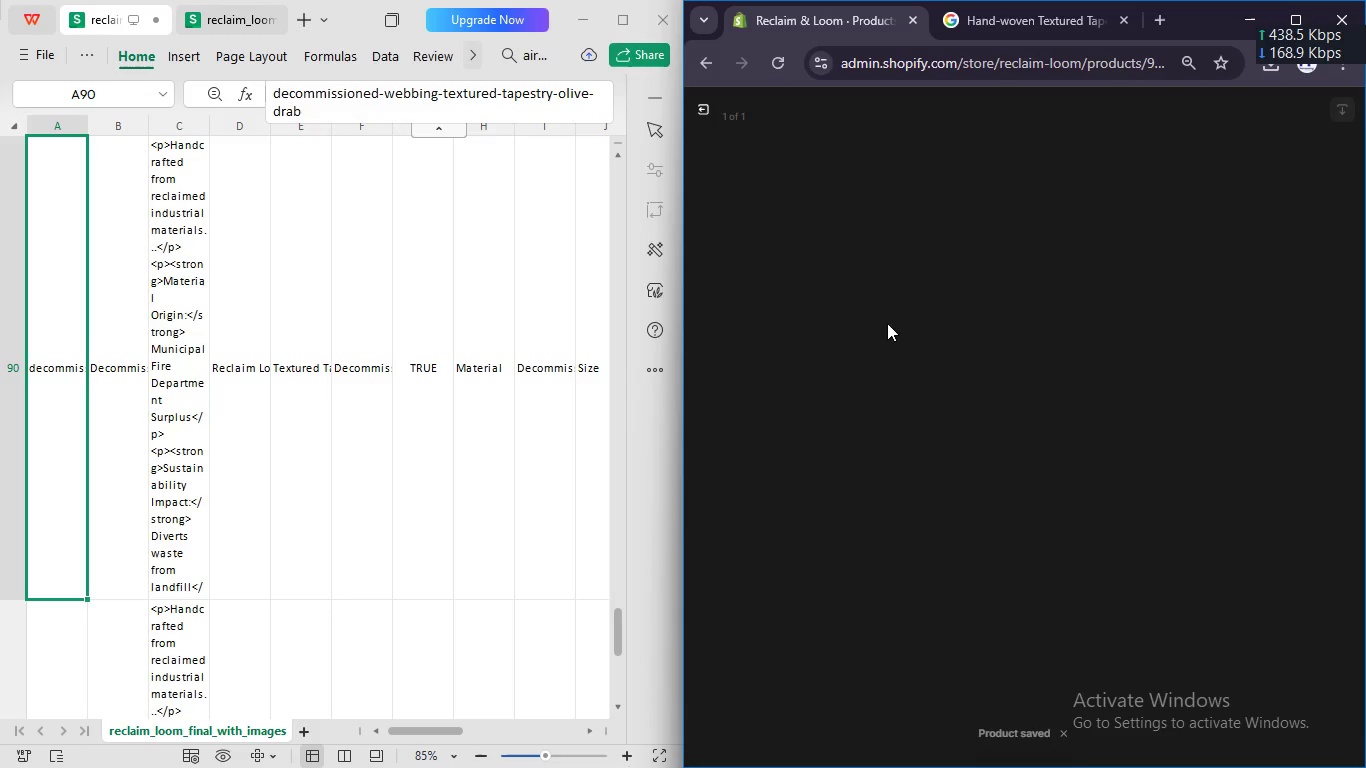 
left_click([808, 288])
 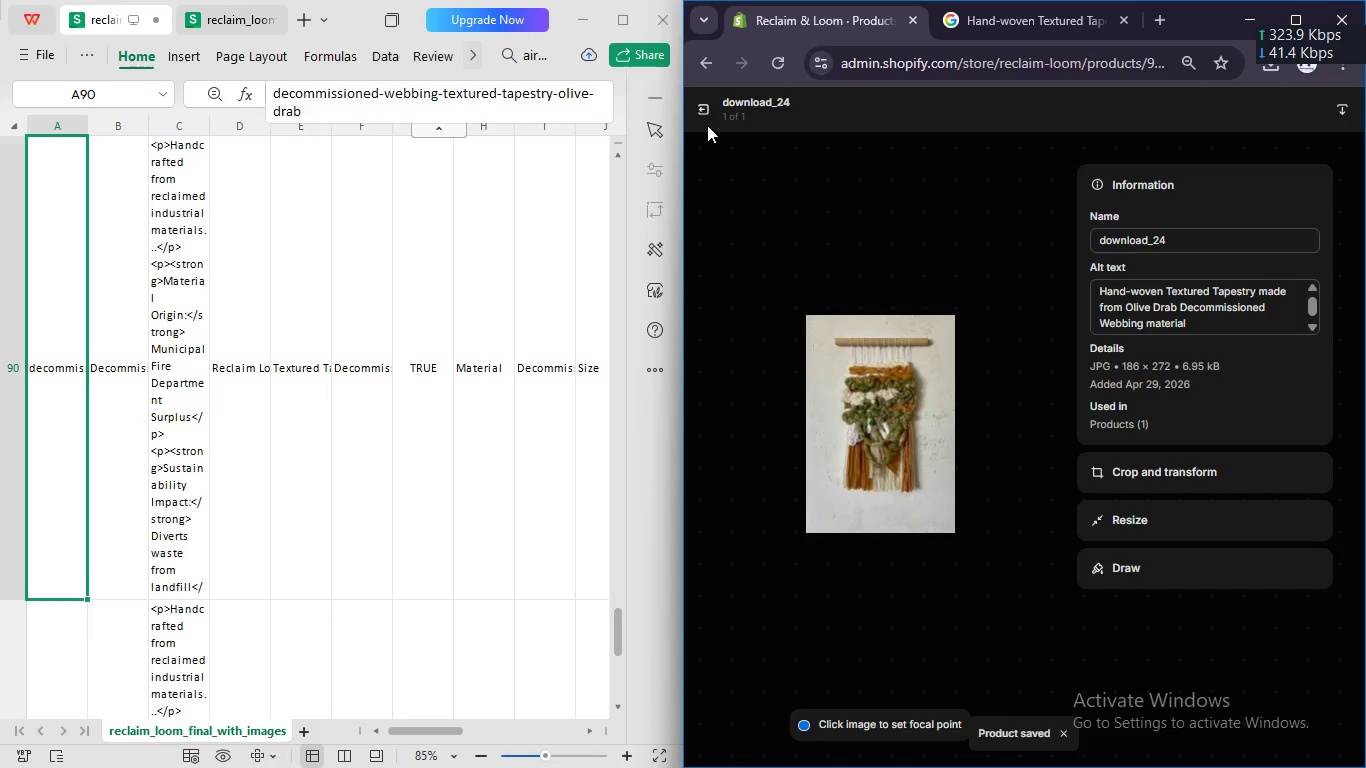 
left_click([702, 112])
 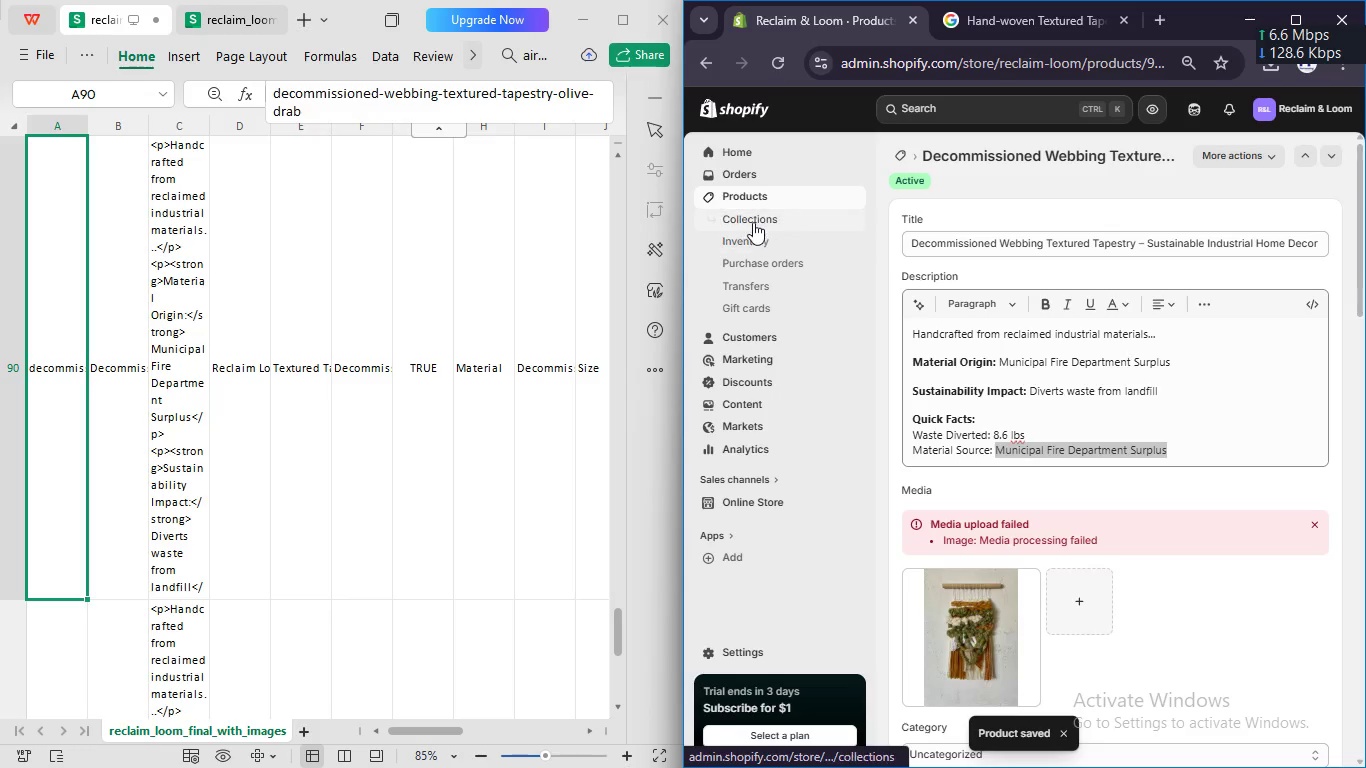 
left_click([748, 199])
 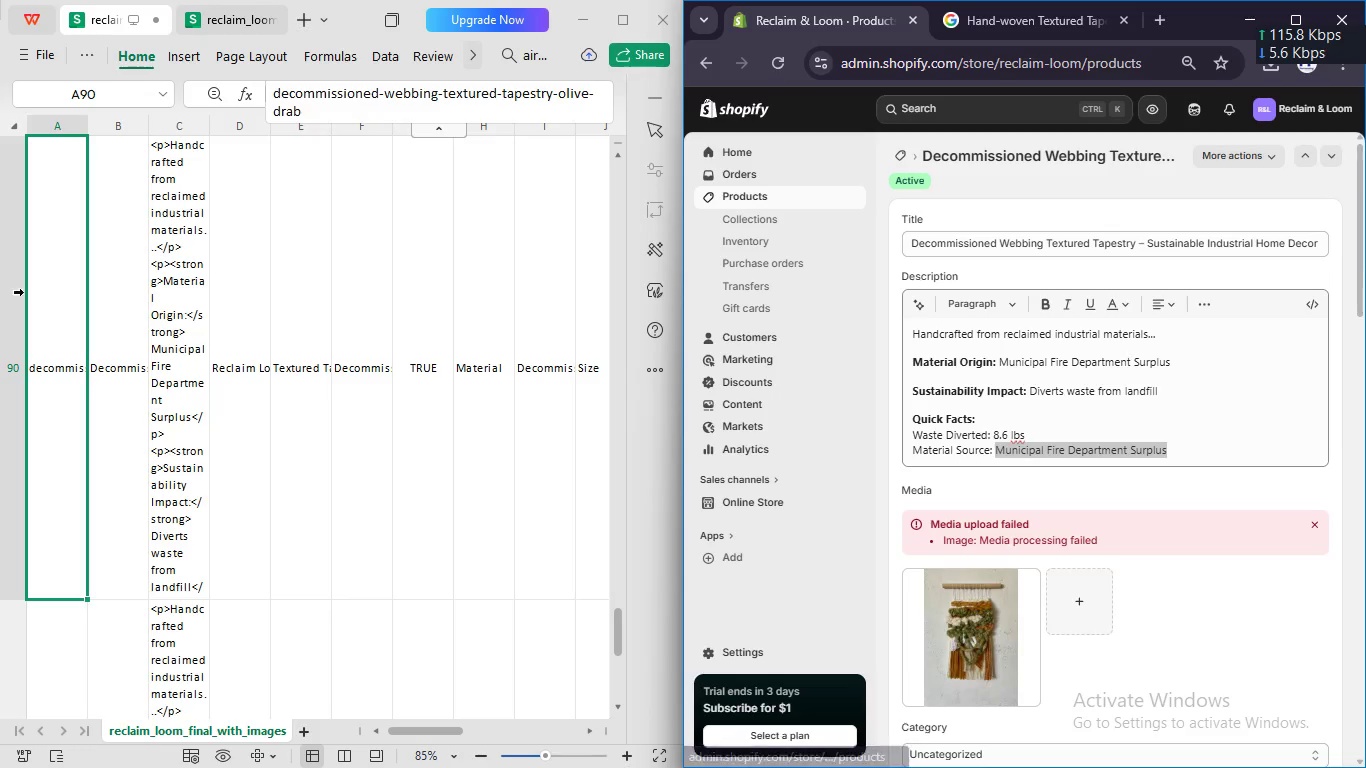 
left_click([53, 296])
 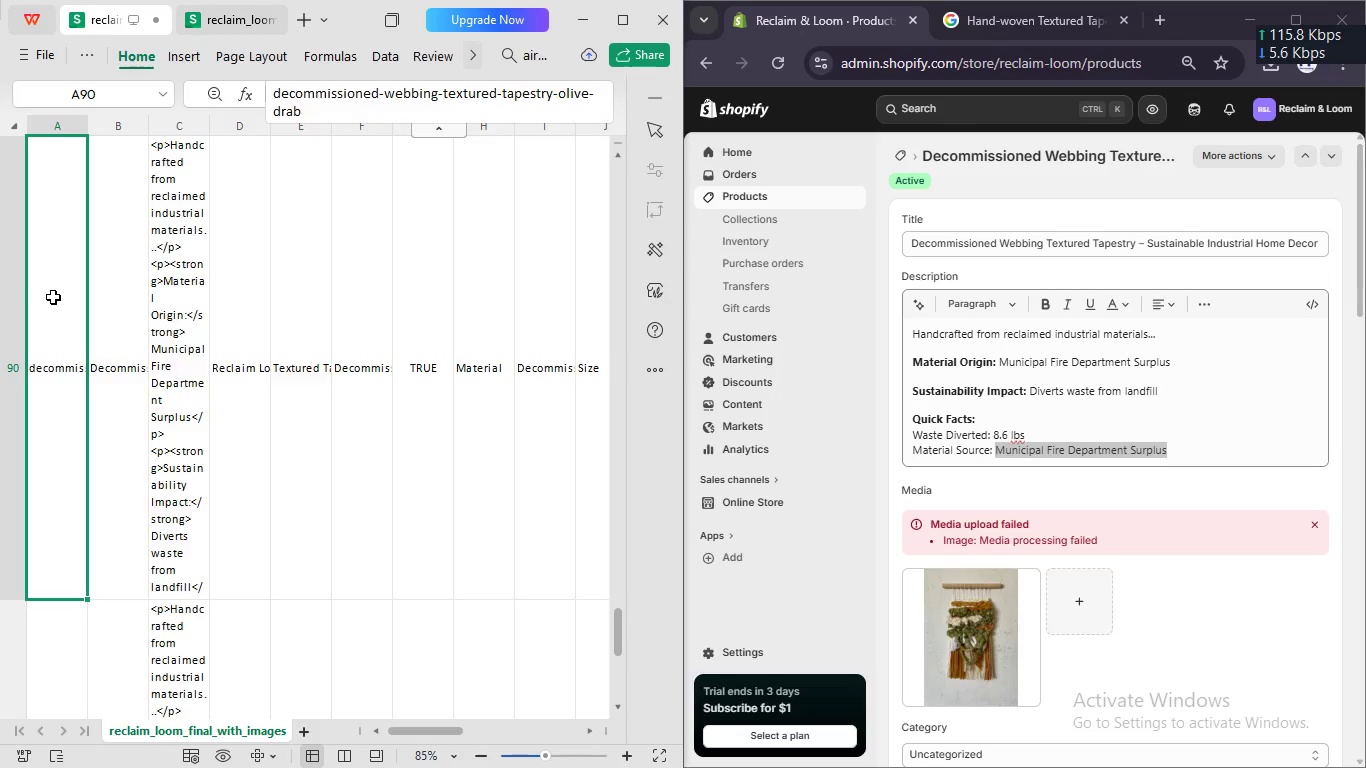 
key(ArrowUp)
 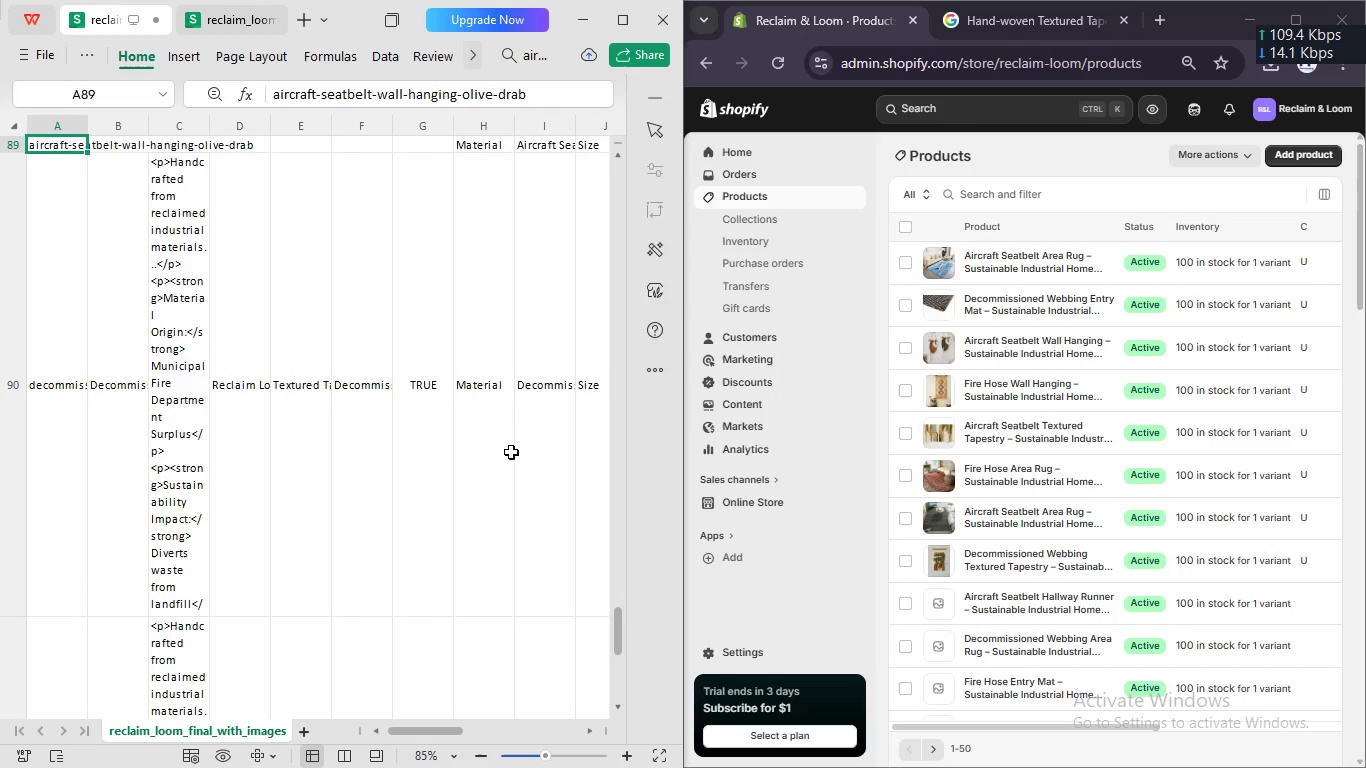 
scroll: coordinate [511, 451], scroll_direction: none, amount: 0.0
 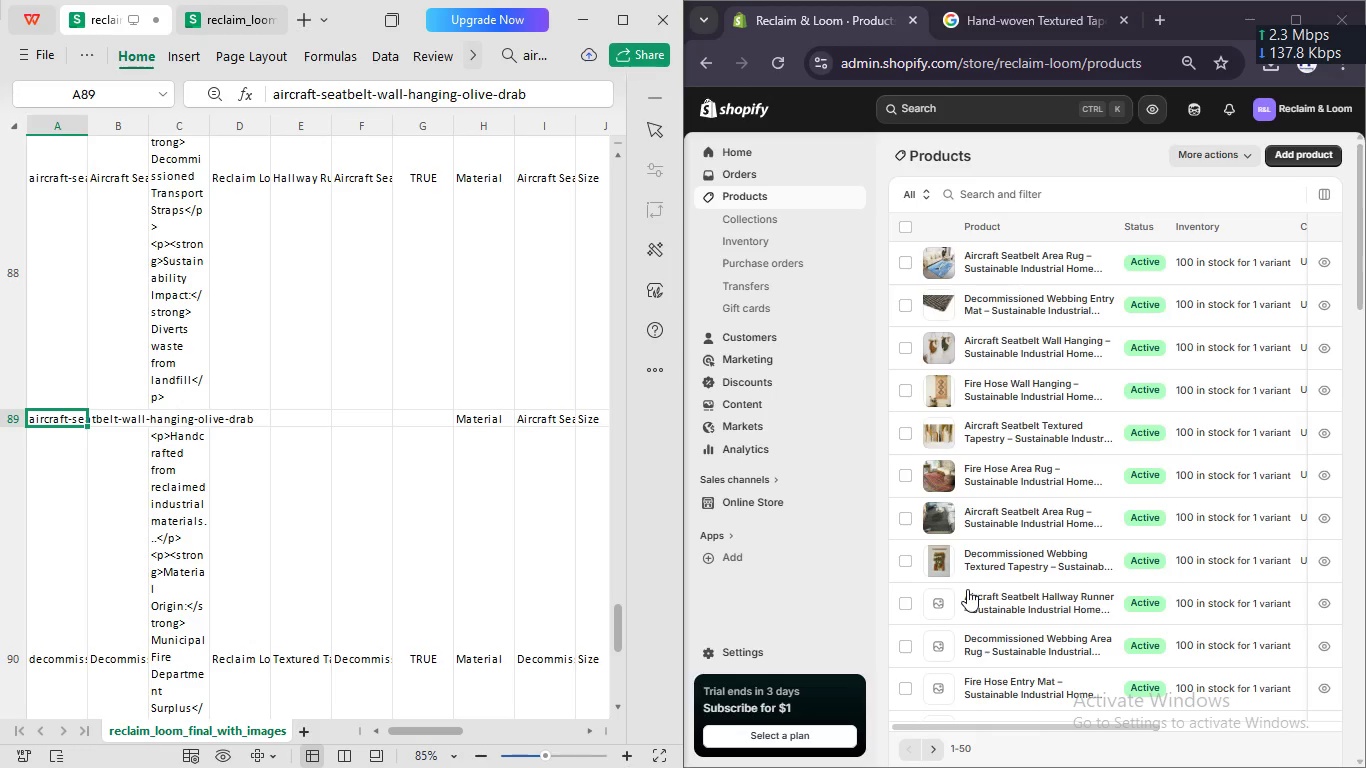 
left_click([984, 599])
 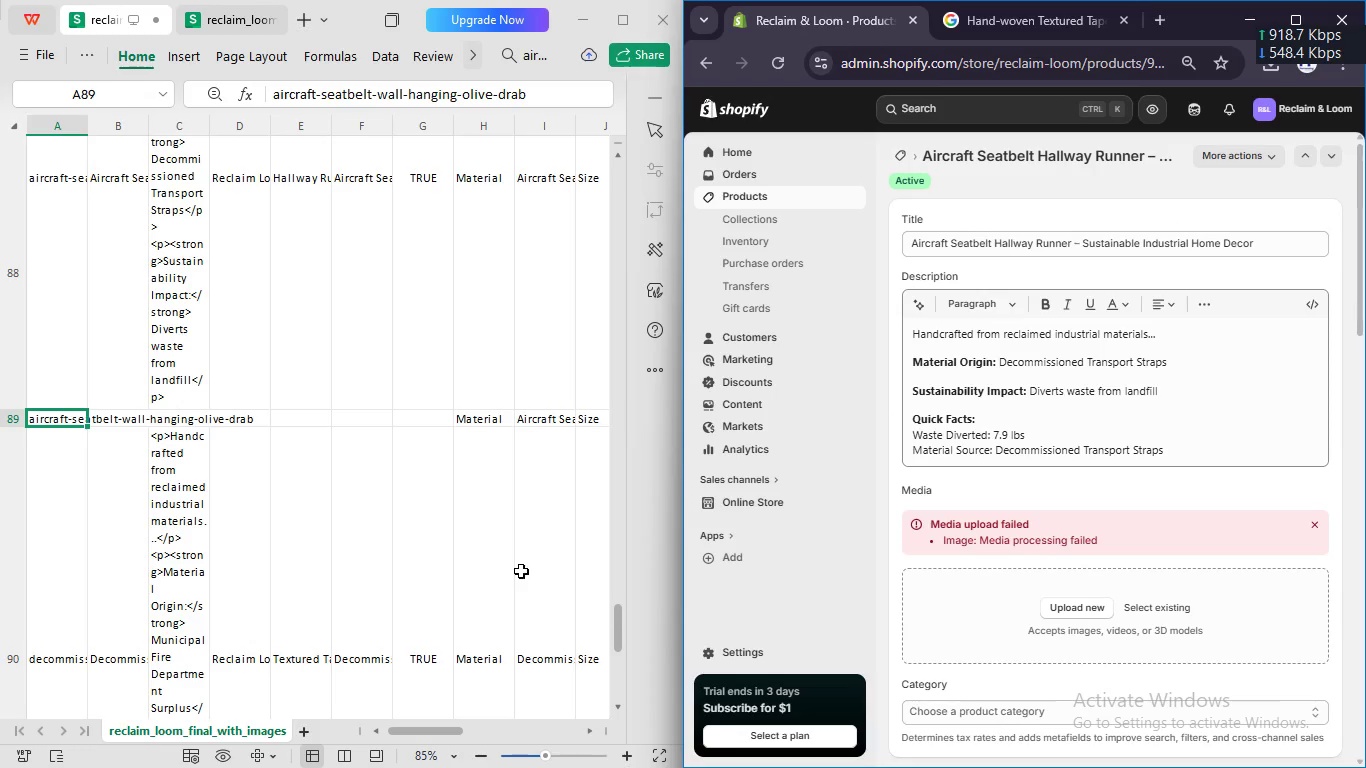 
wait(8.88)
 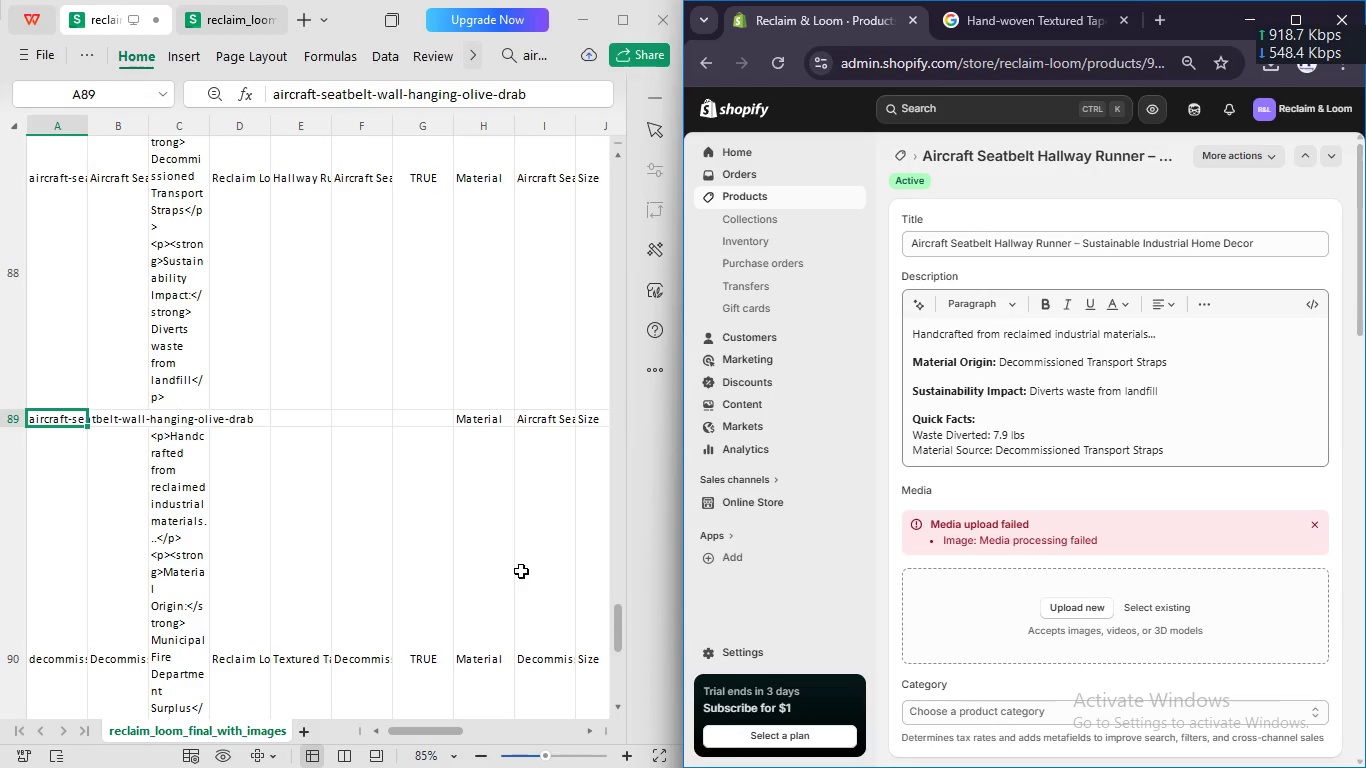 
key(ArrowRight)
 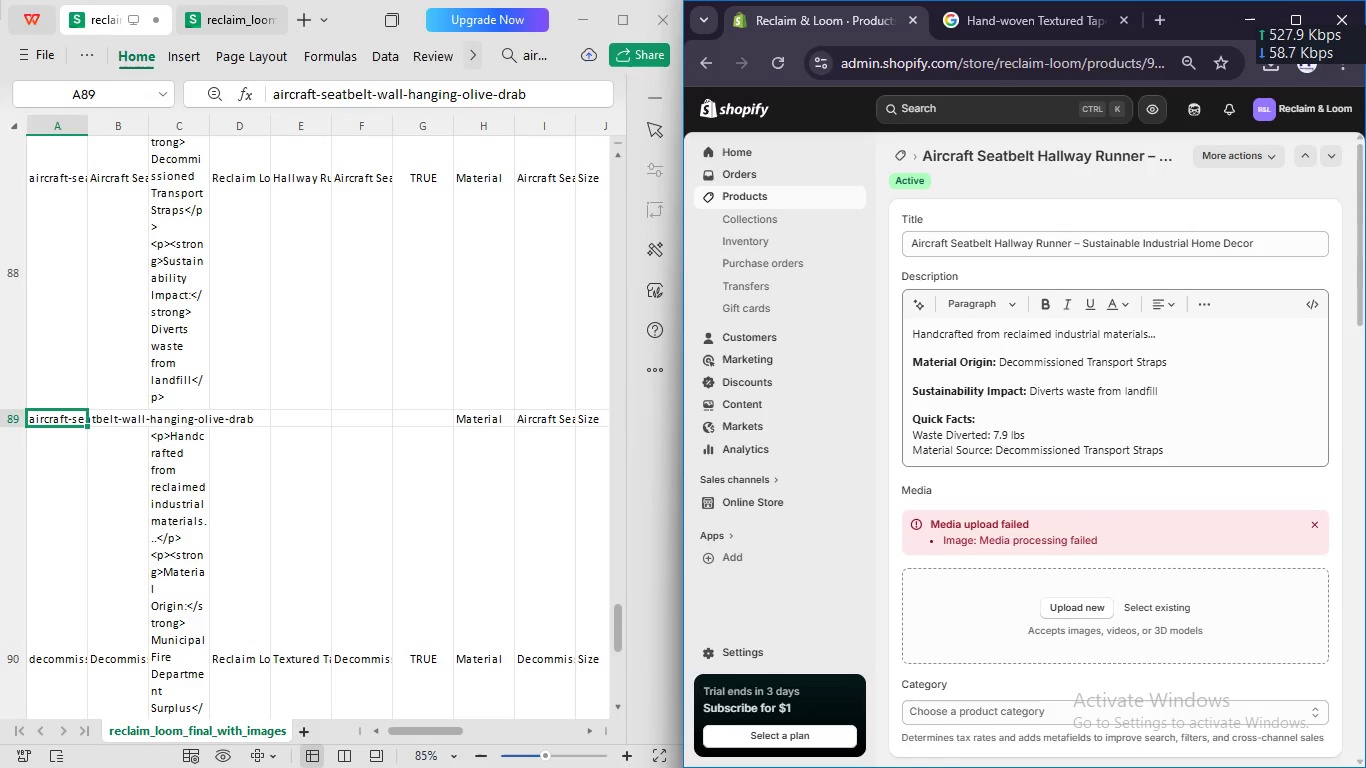 
left_click([76, 350])
 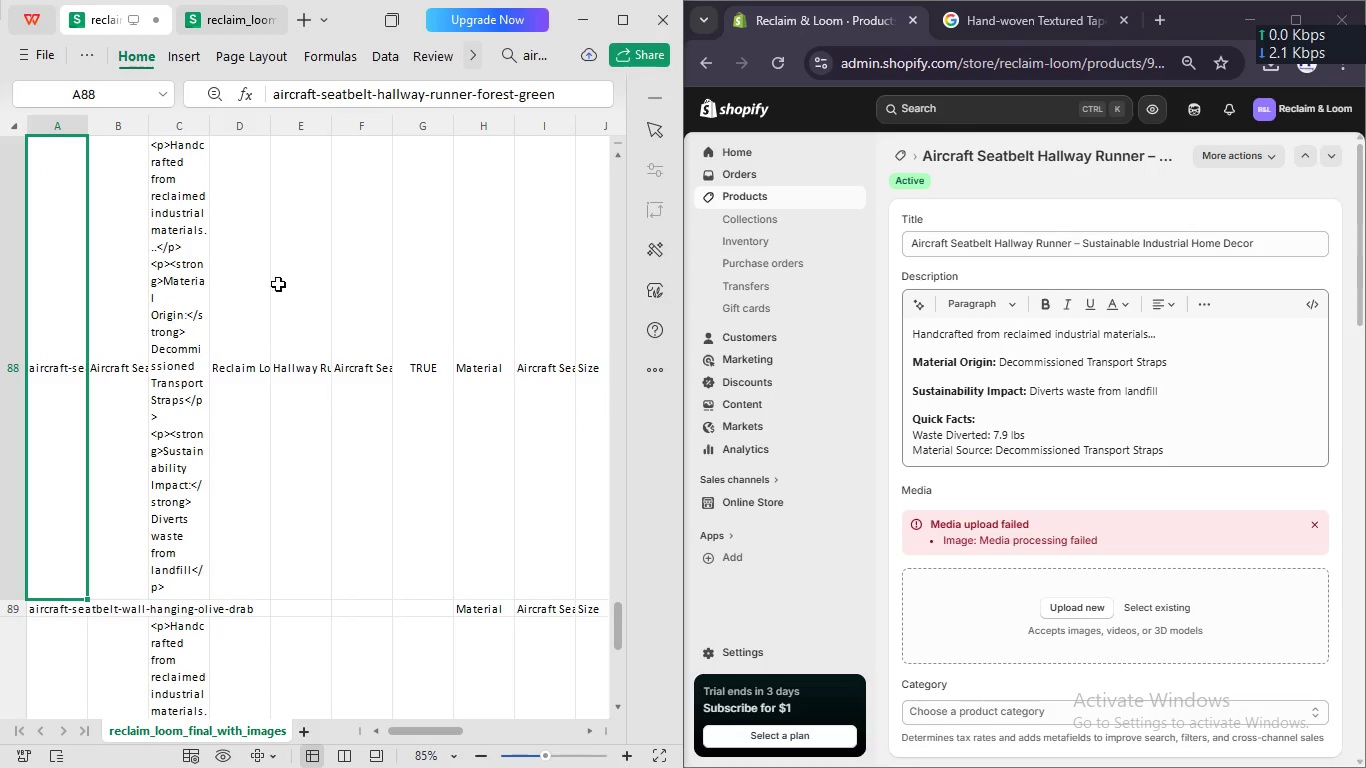 
wait(6.5)
 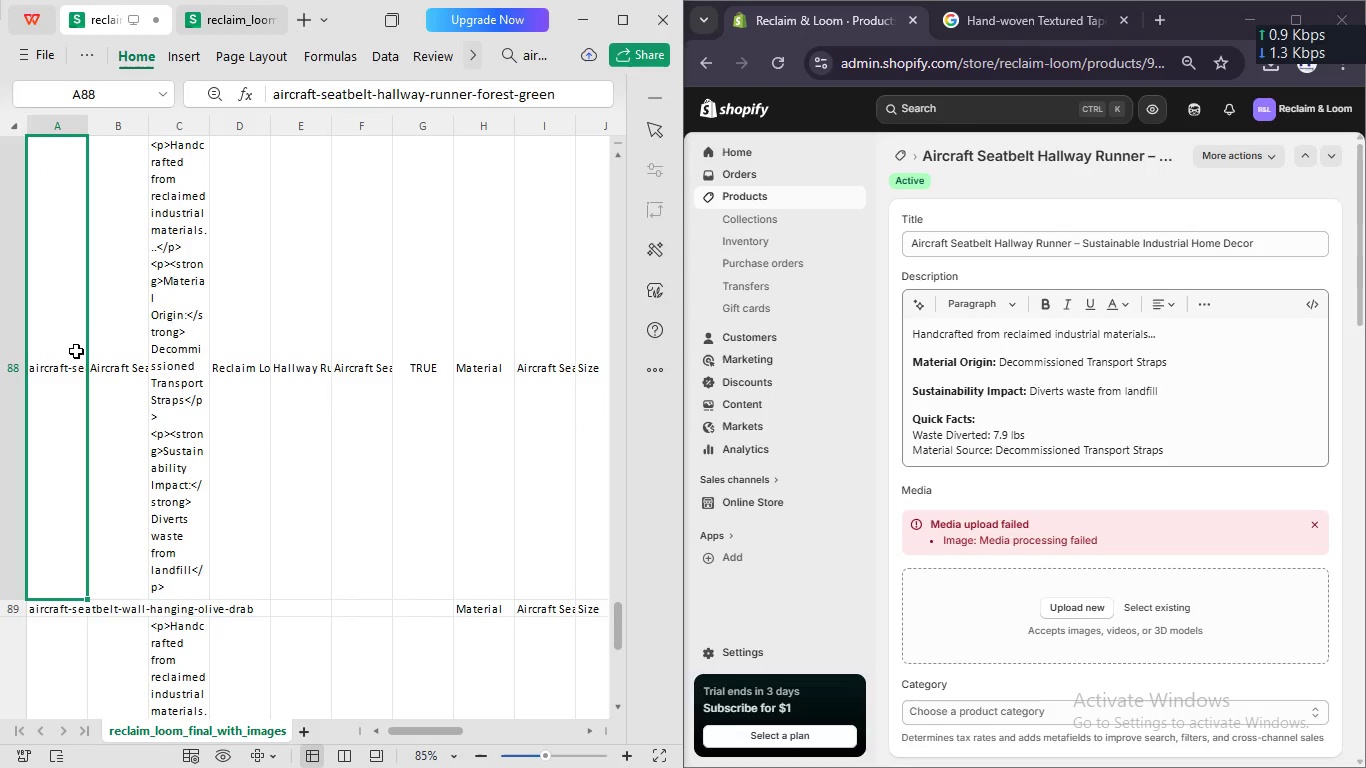 
scroll: coordinate [447, 347], scroll_direction: none, amount: 0.0
 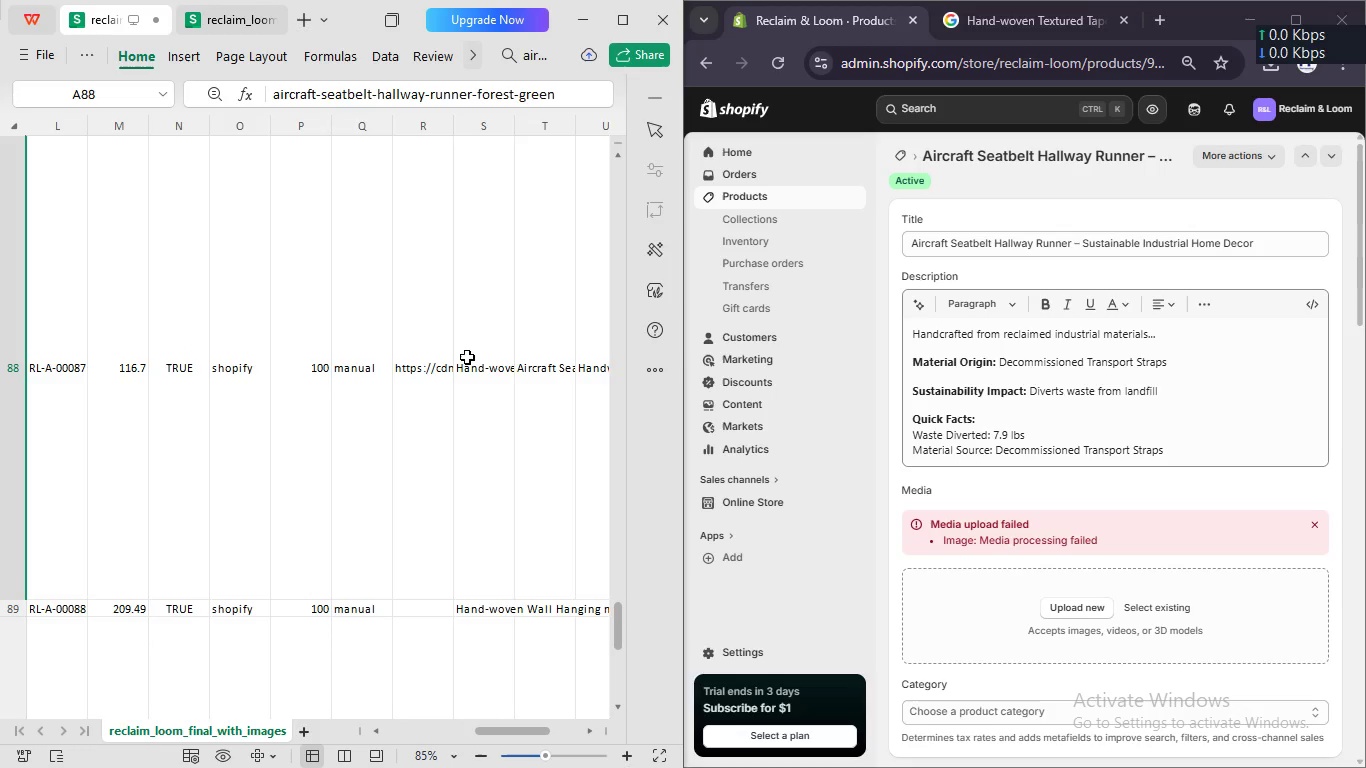 
left_click([467, 356])
 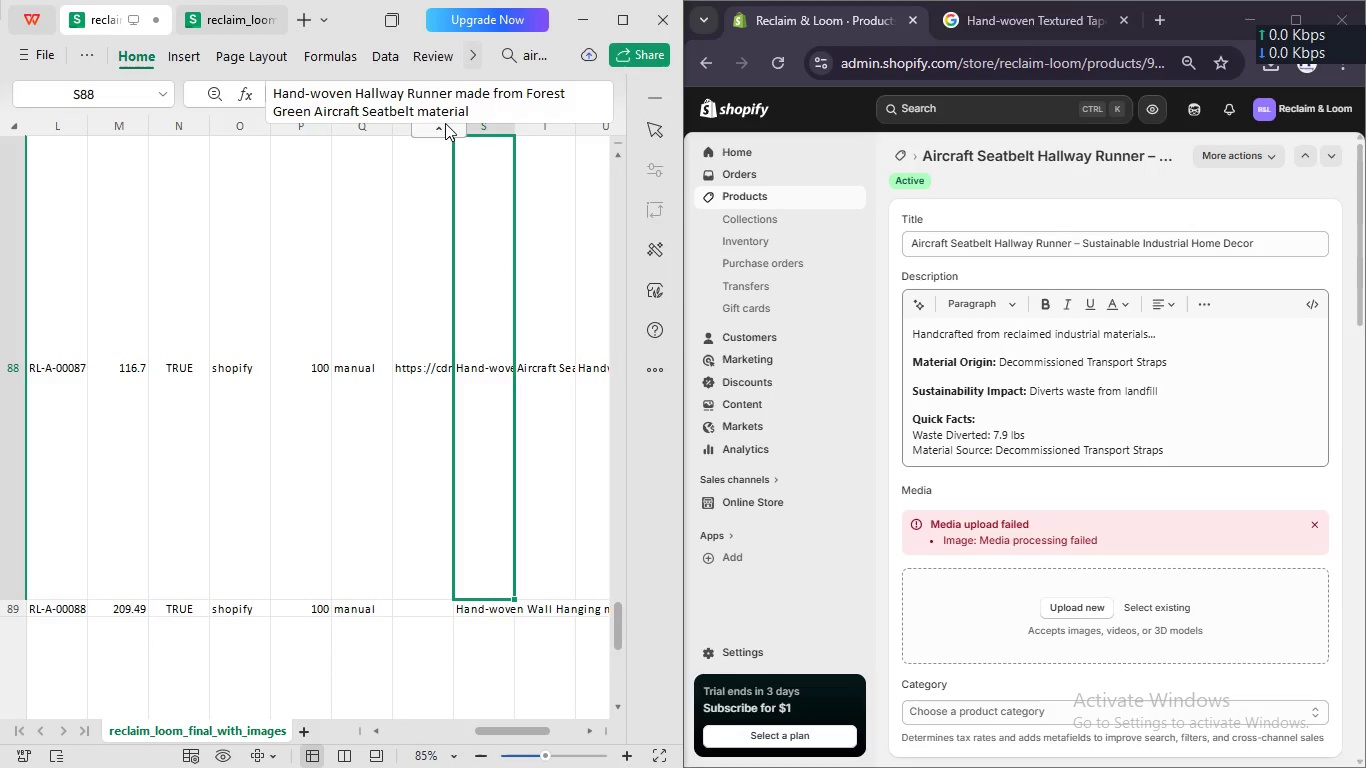 
left_click([445, 123])
 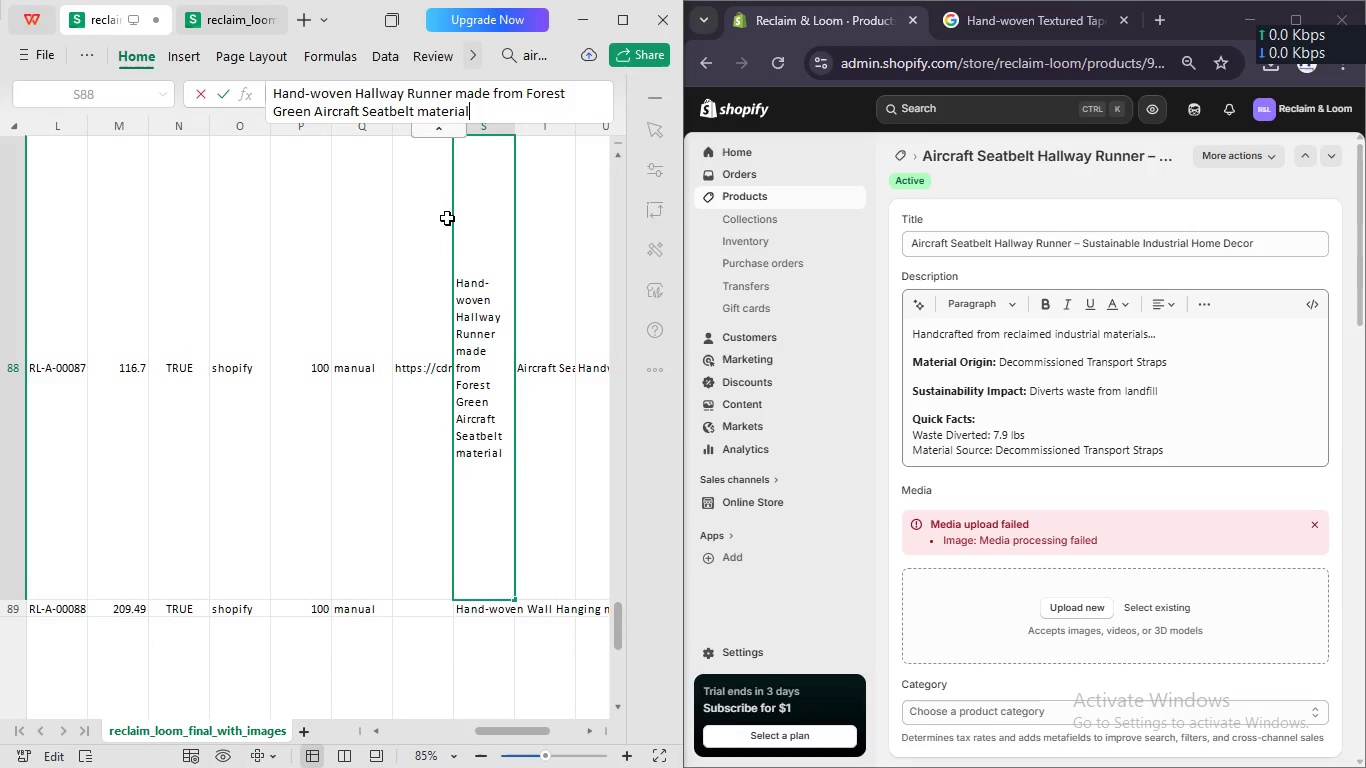 
left_click([460, 102])
 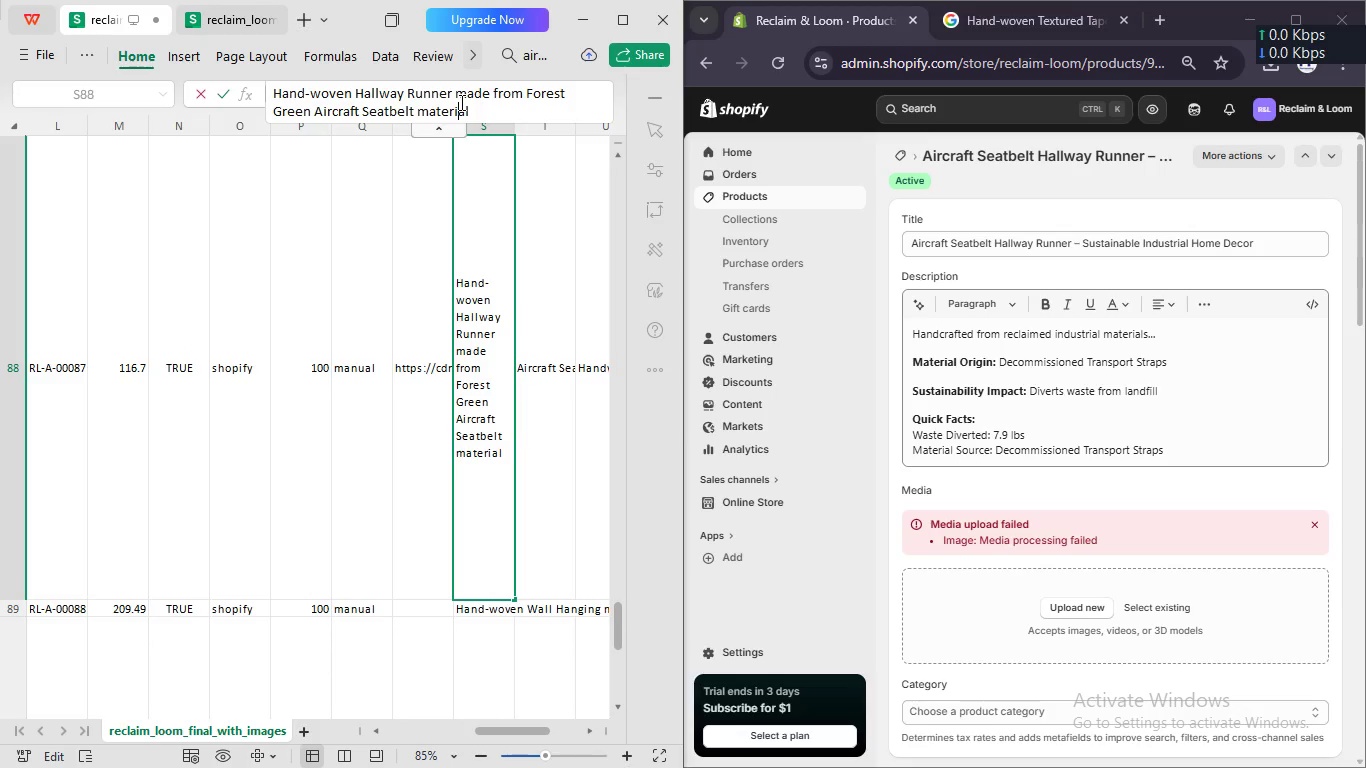 
key(Control+A)
 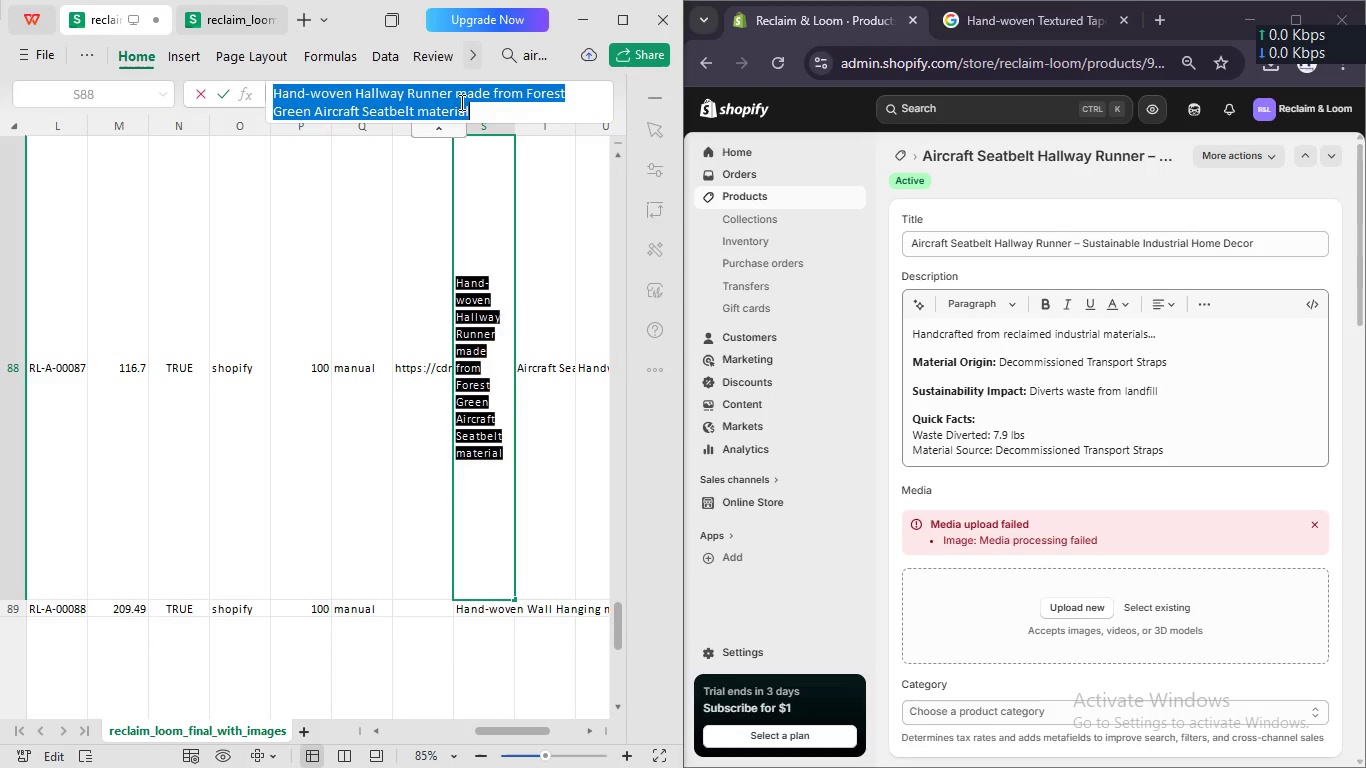 
key(Control+C)
 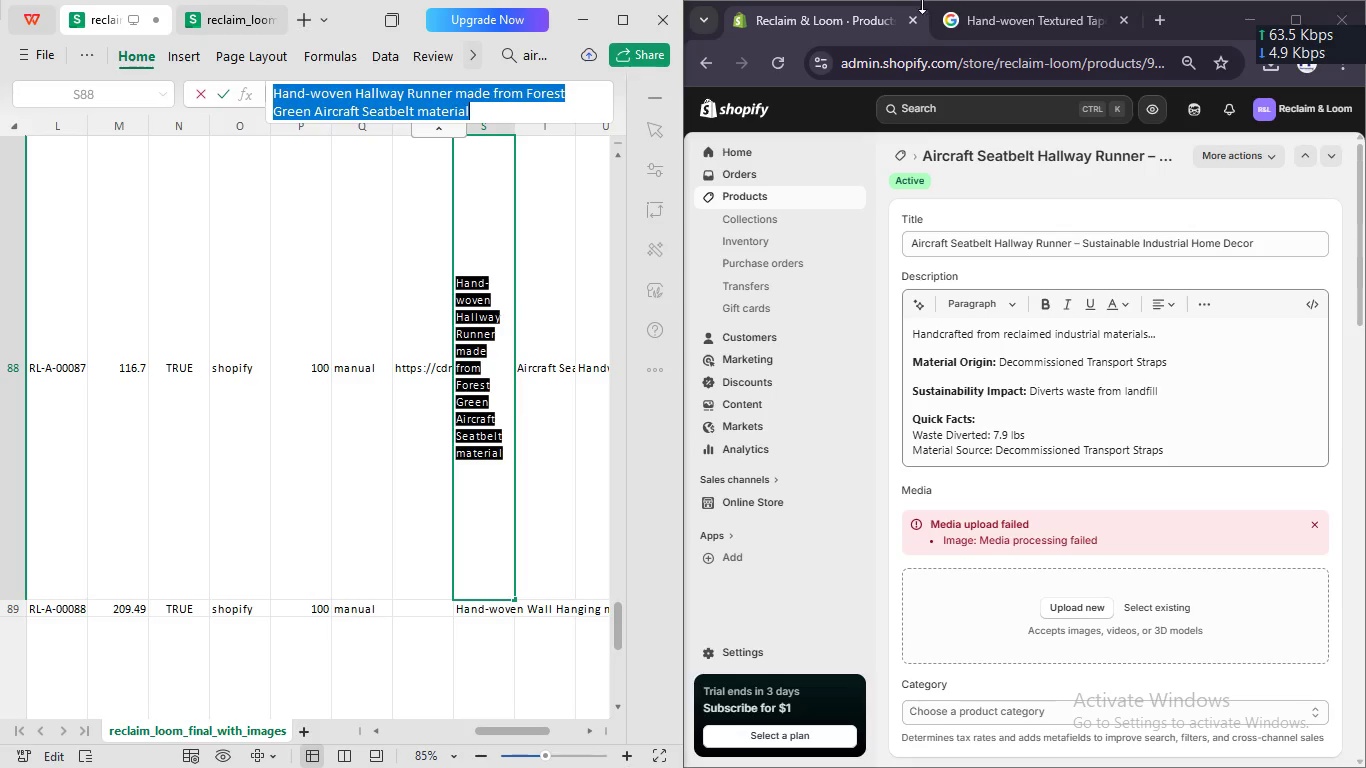 
left_click([963, 10])
 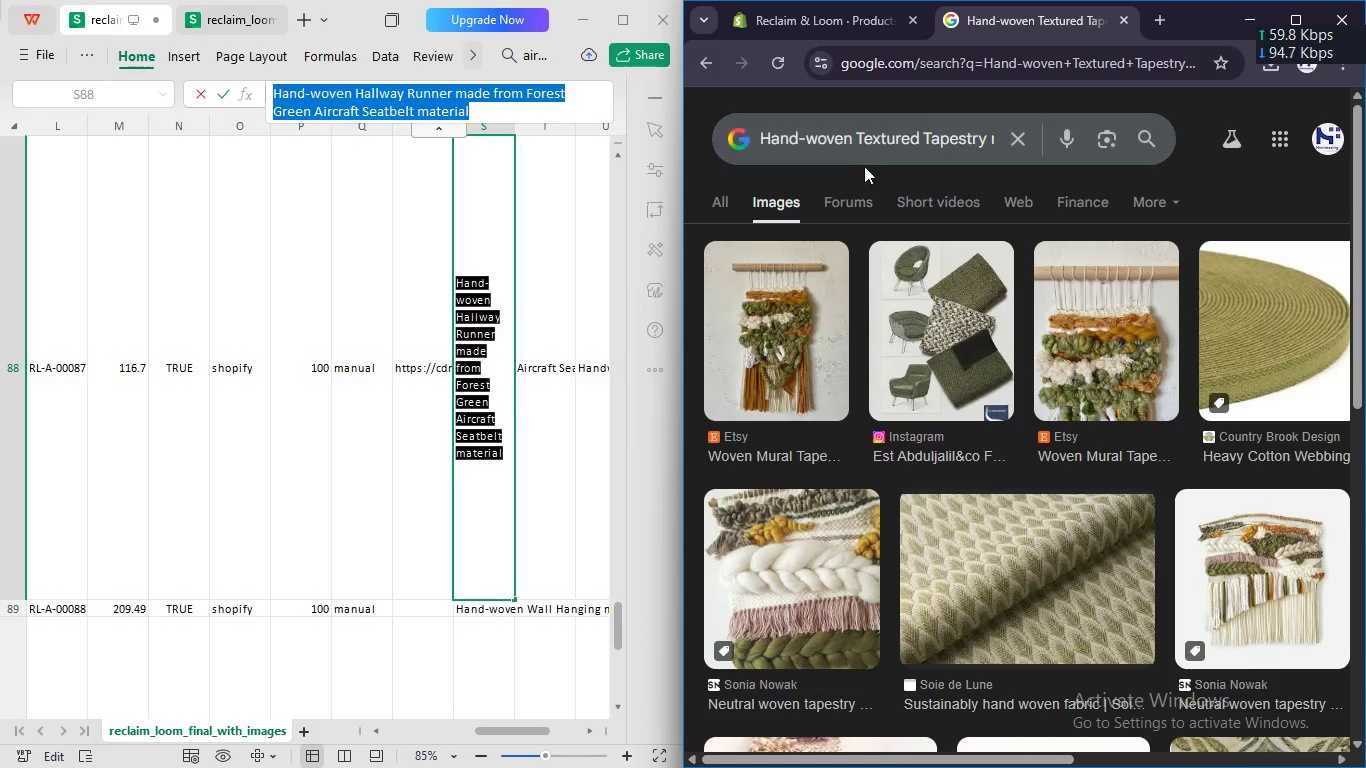 
left_click([867, 149])
 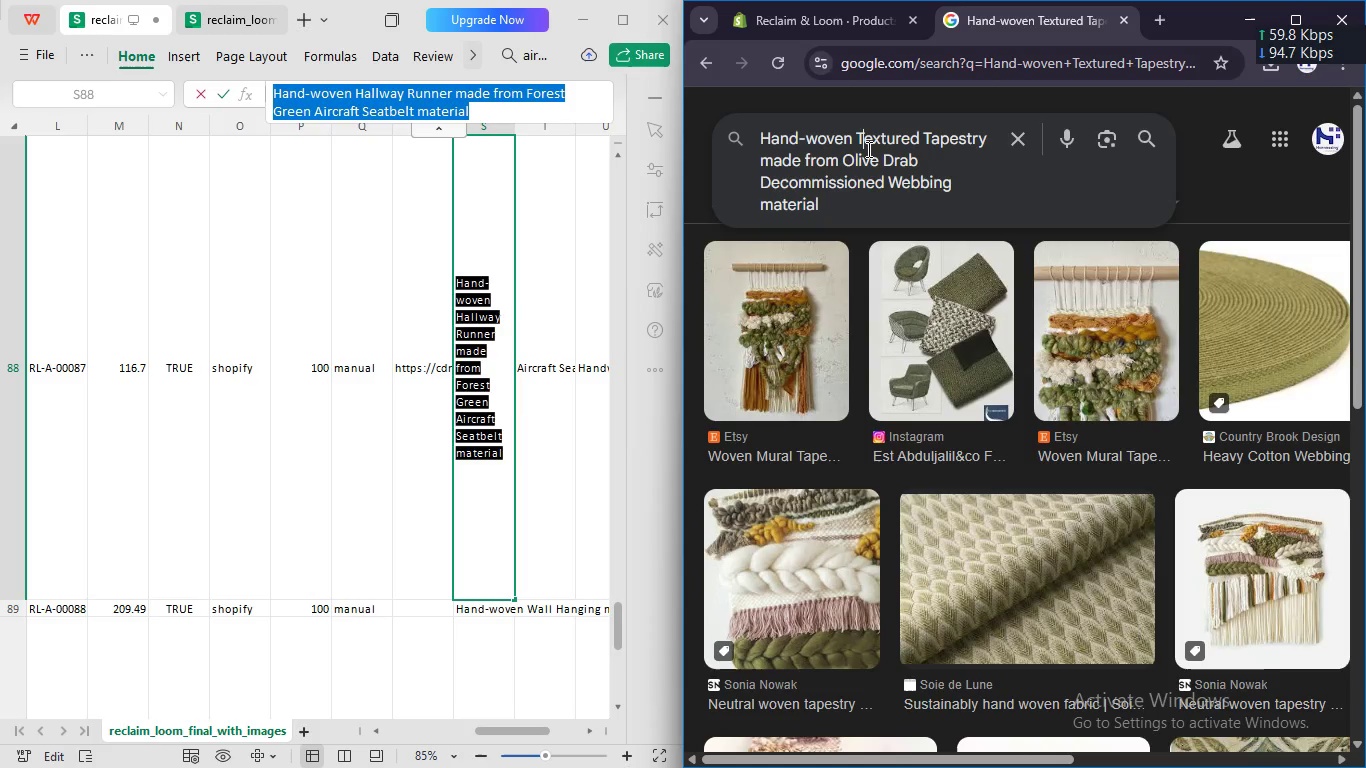 
key(Control+A)
 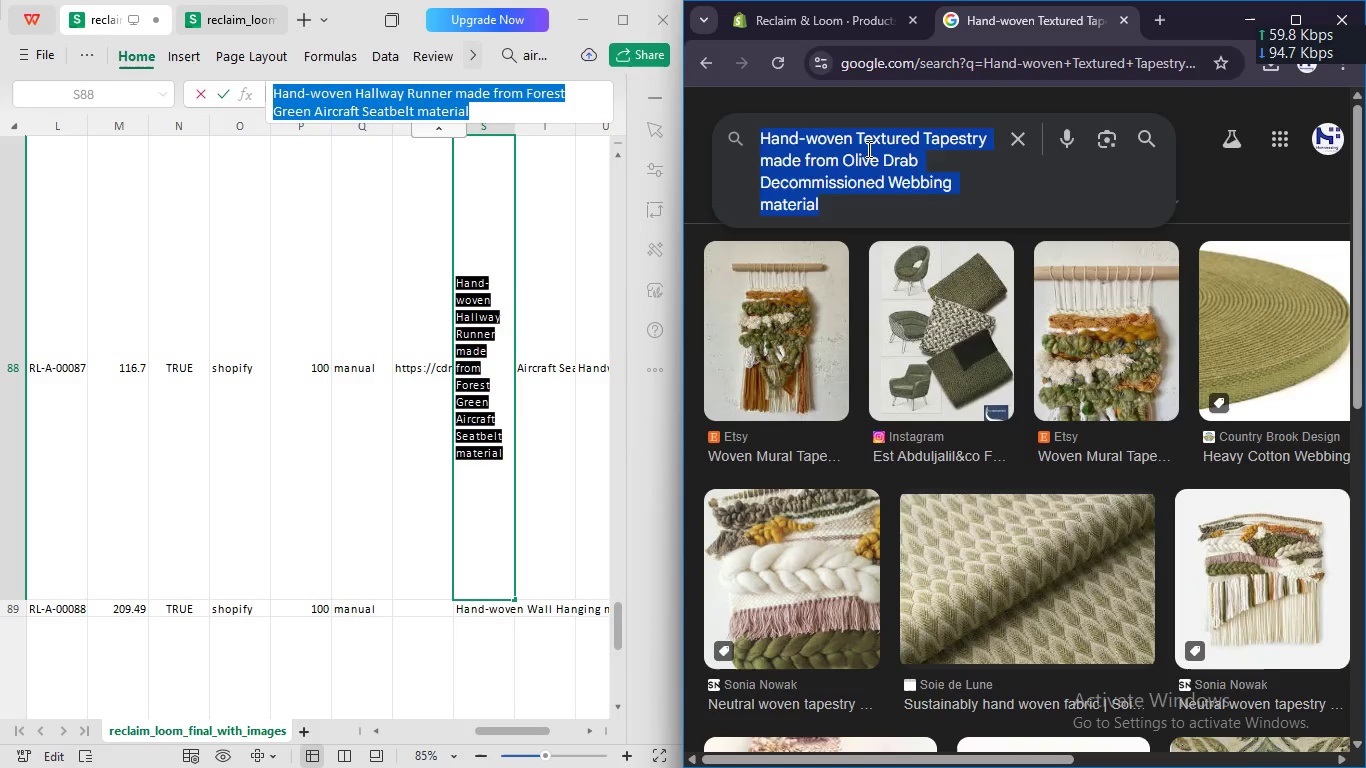 
key(Control+V)
 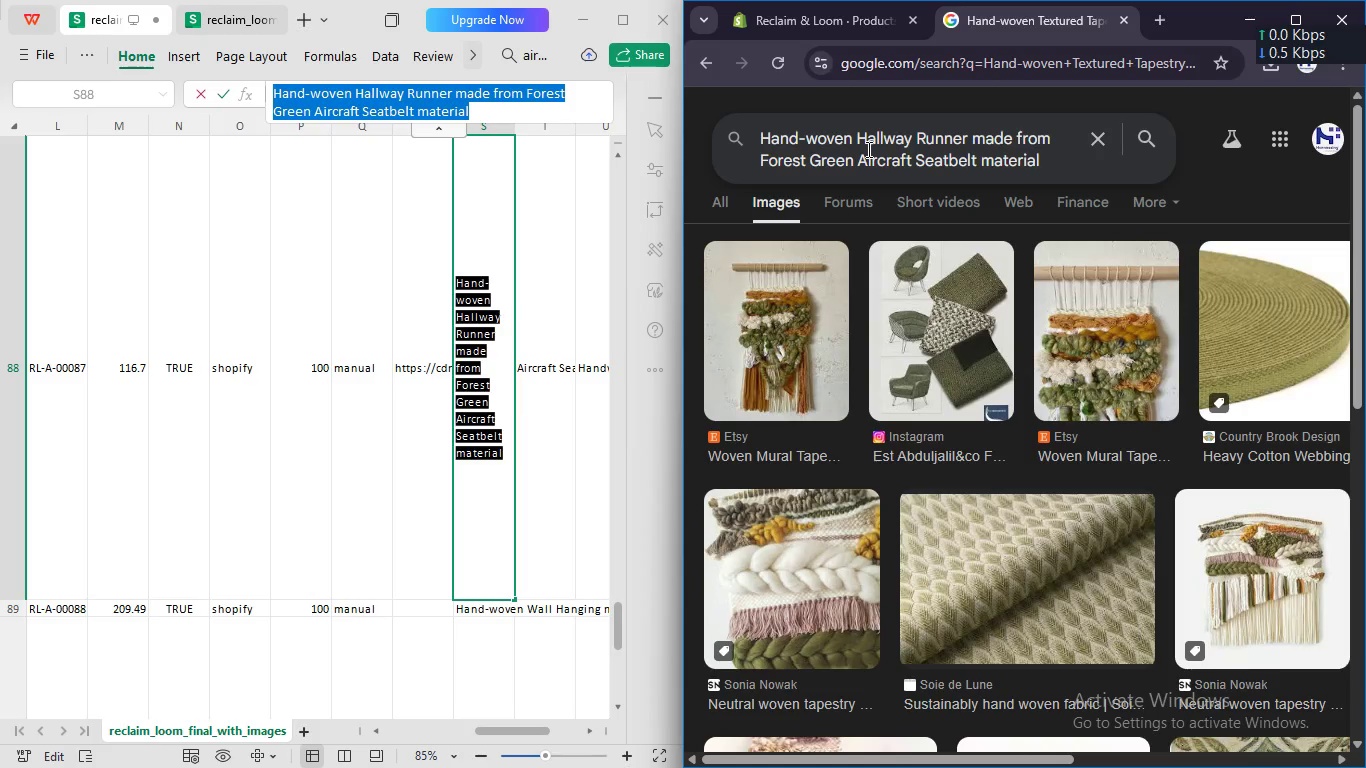 
key(Enter)
 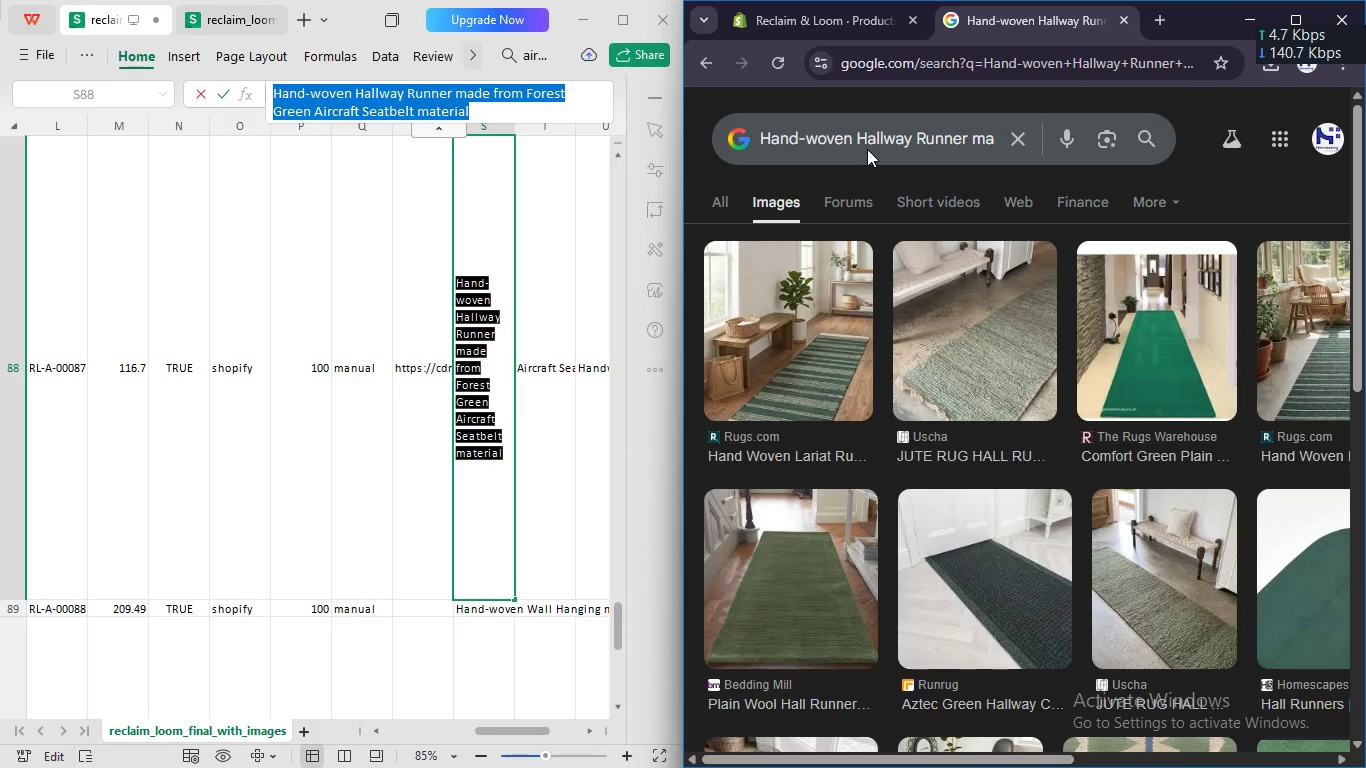 
wait(8.25)
 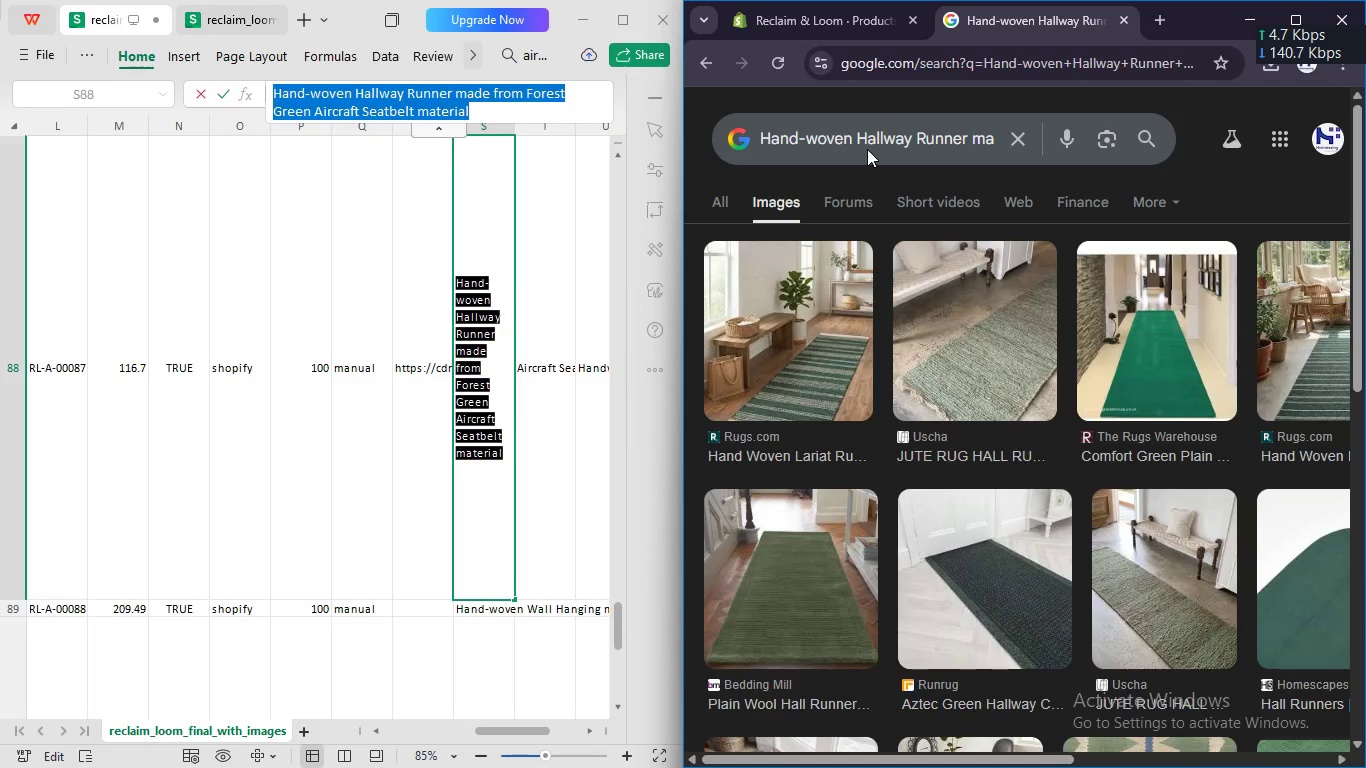 
right_click([792, 279])
 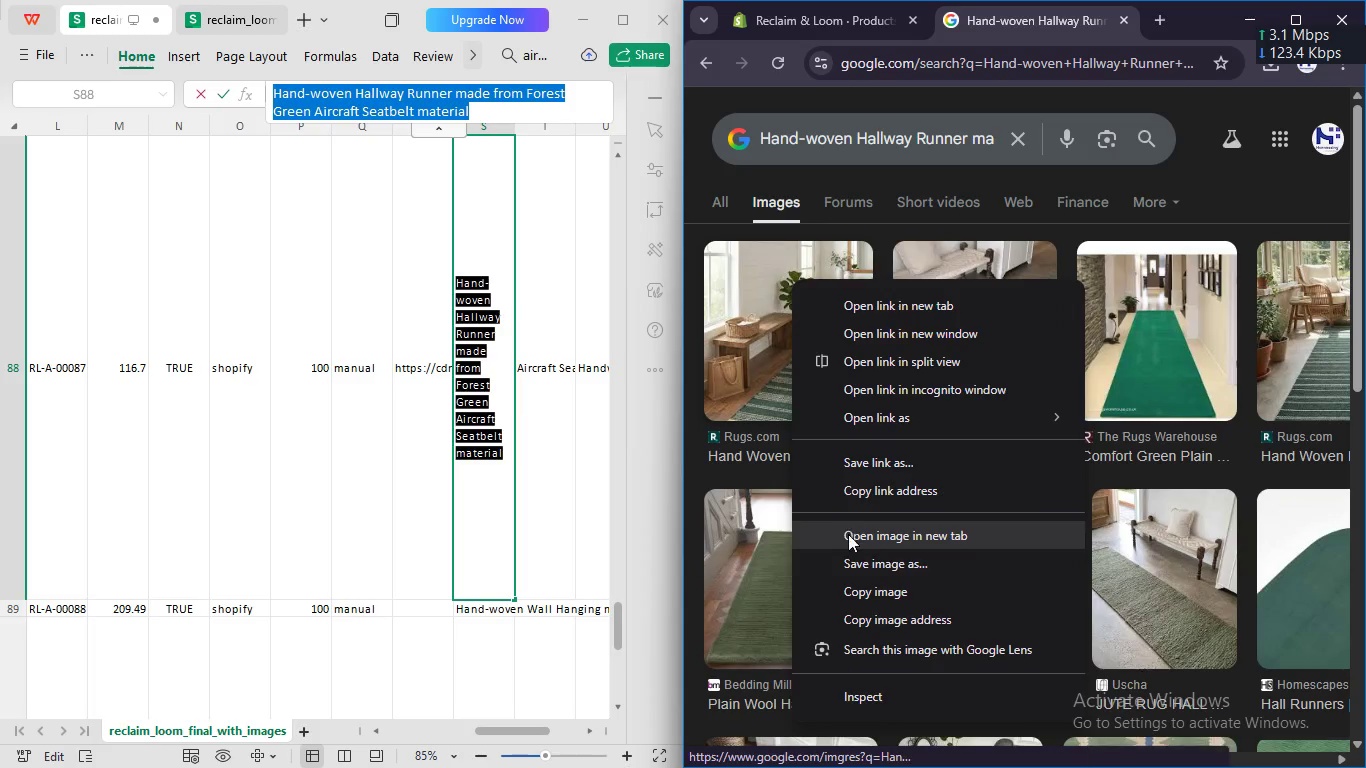 
left_click([850, 564])
 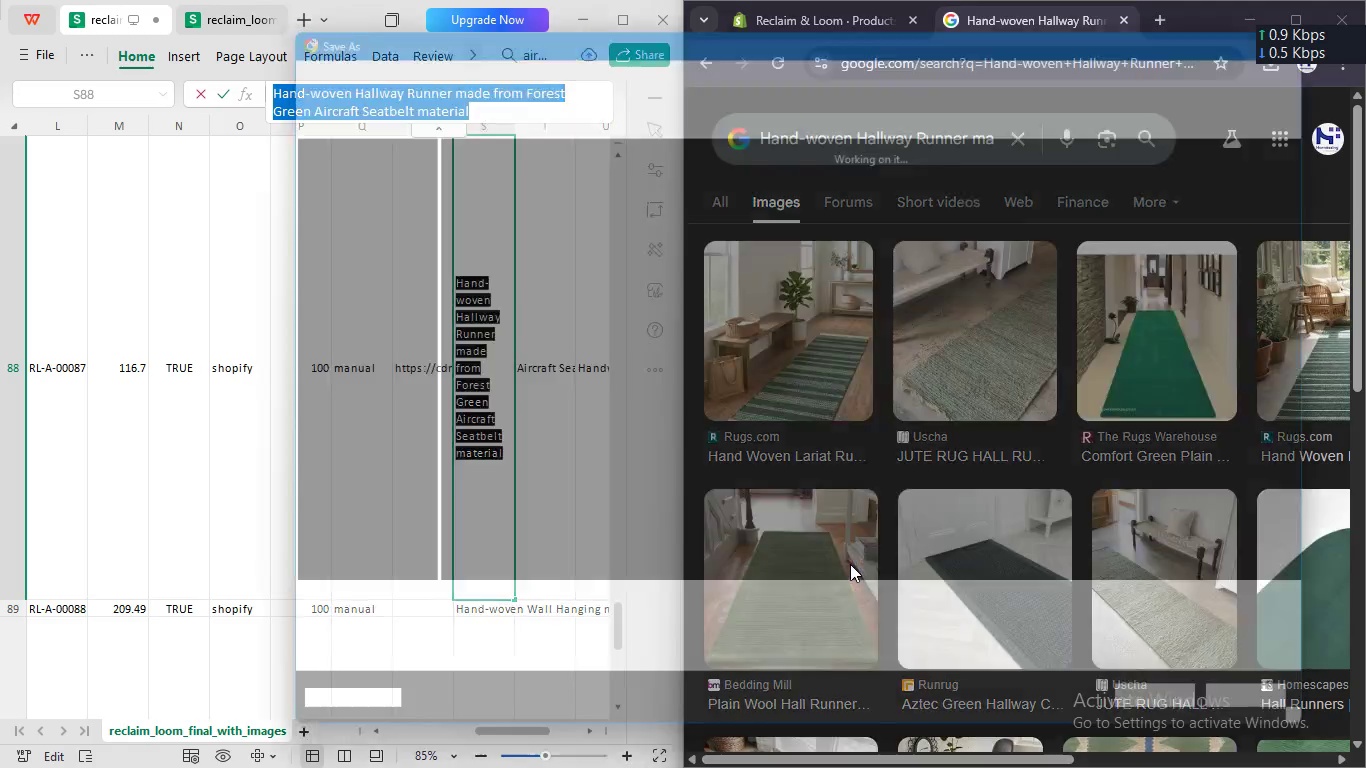 
key(Enter)
 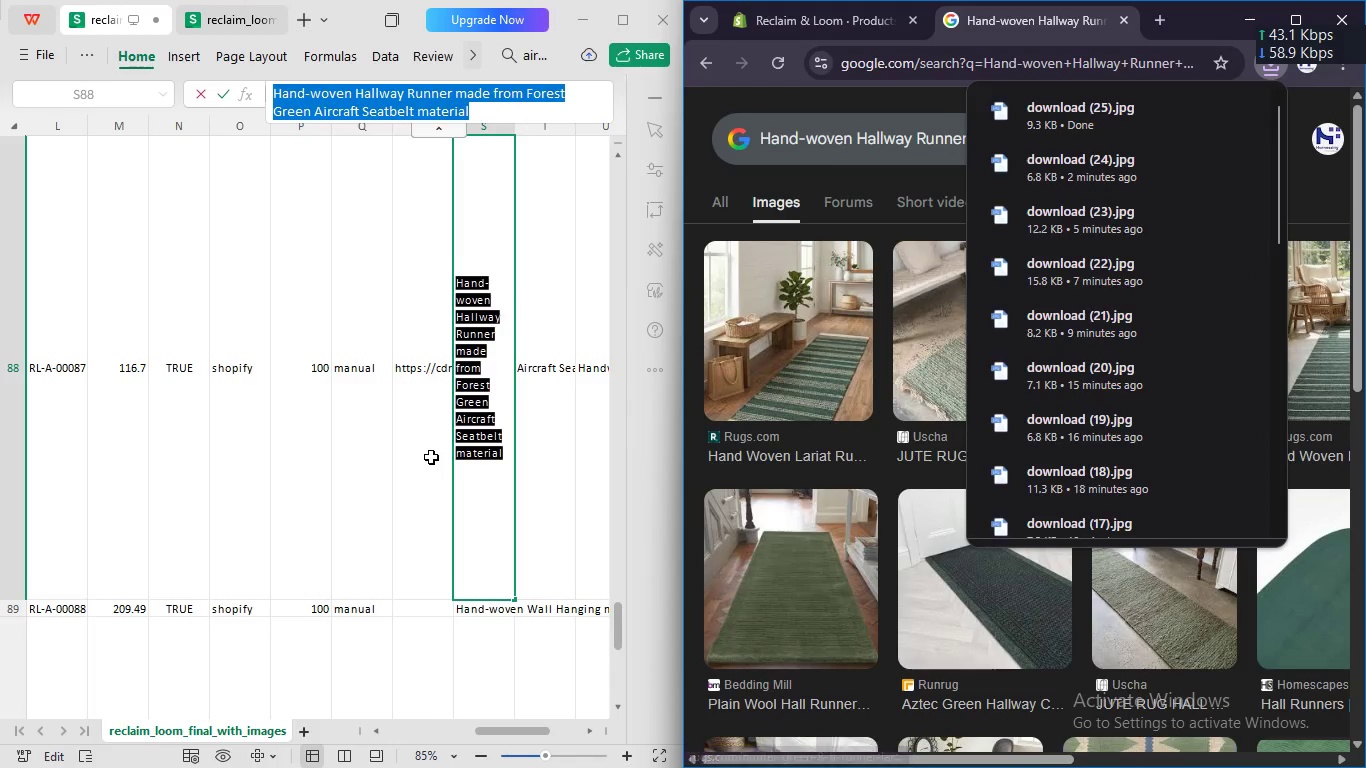 
left_click([854, 12])
 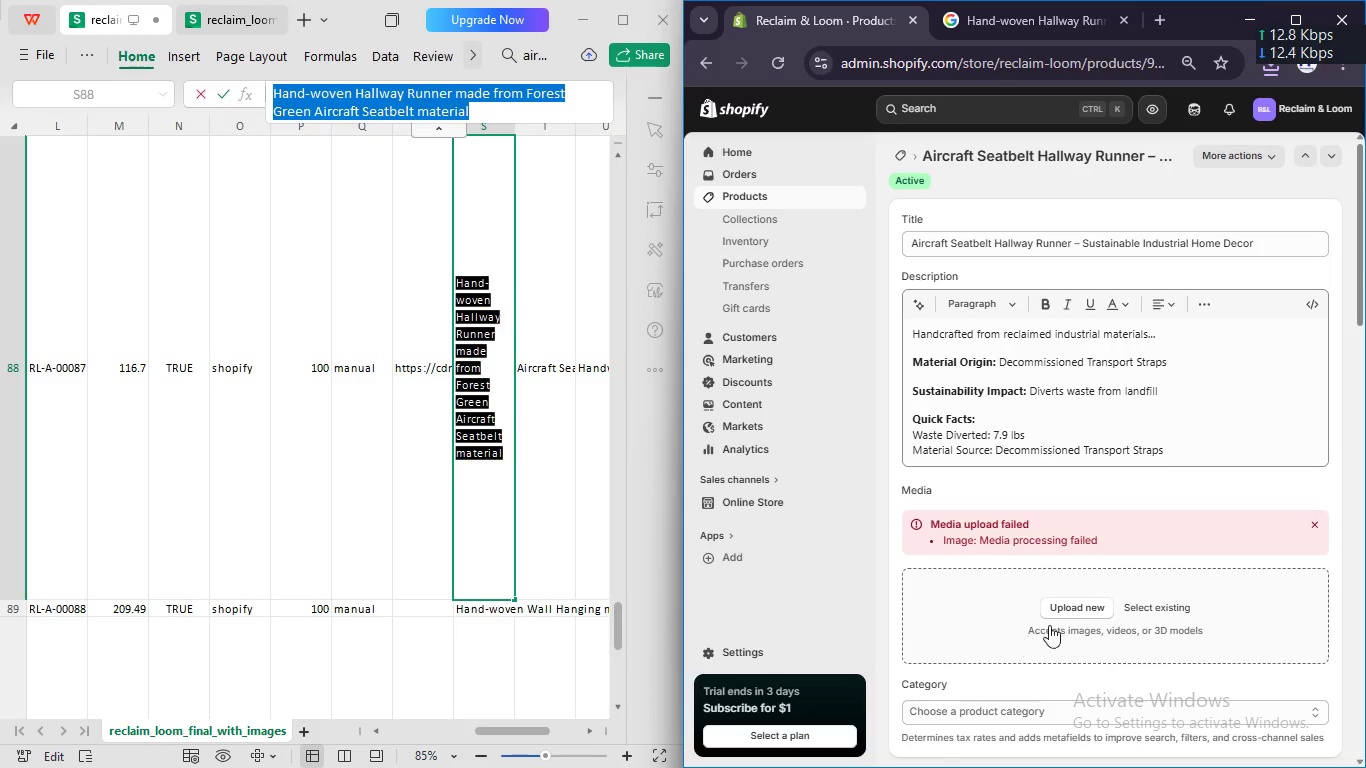 
left_click([1073, 620])
 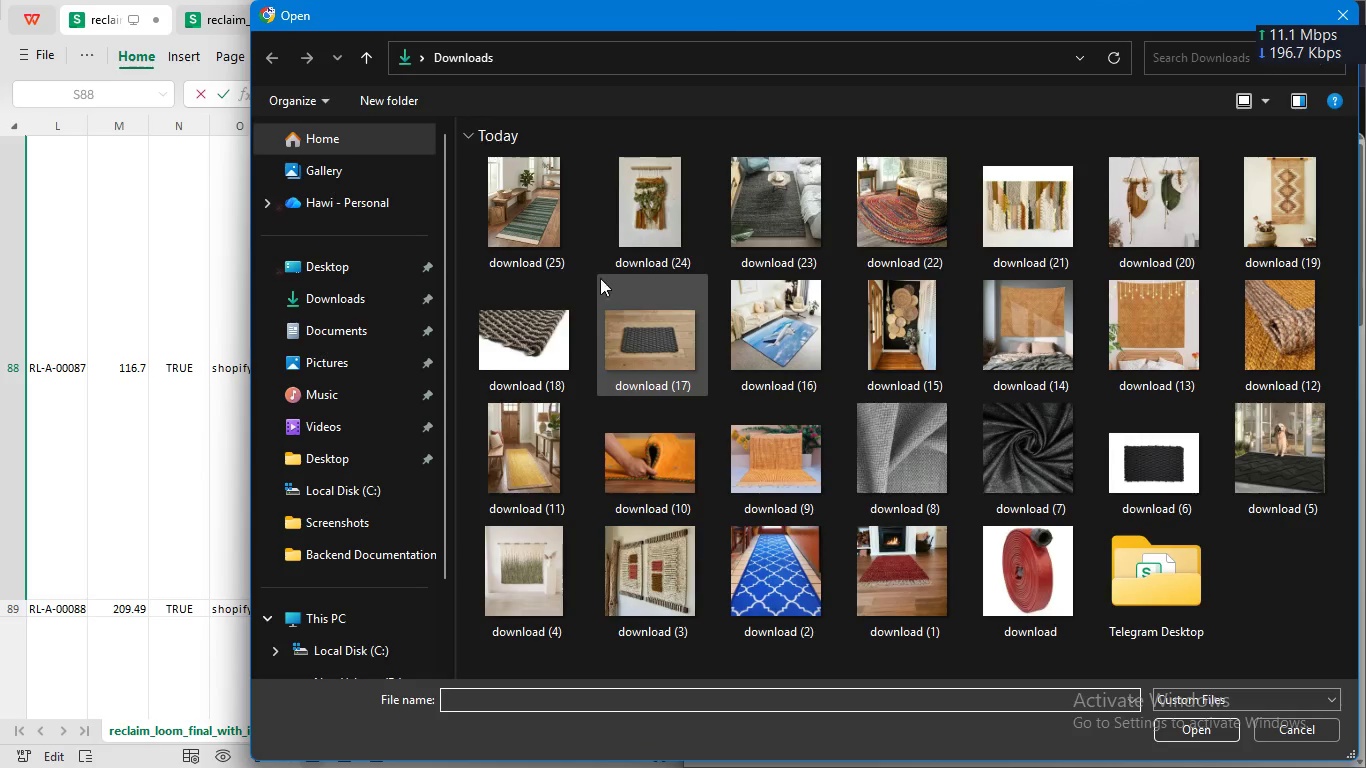 
left_click([571, 244])
 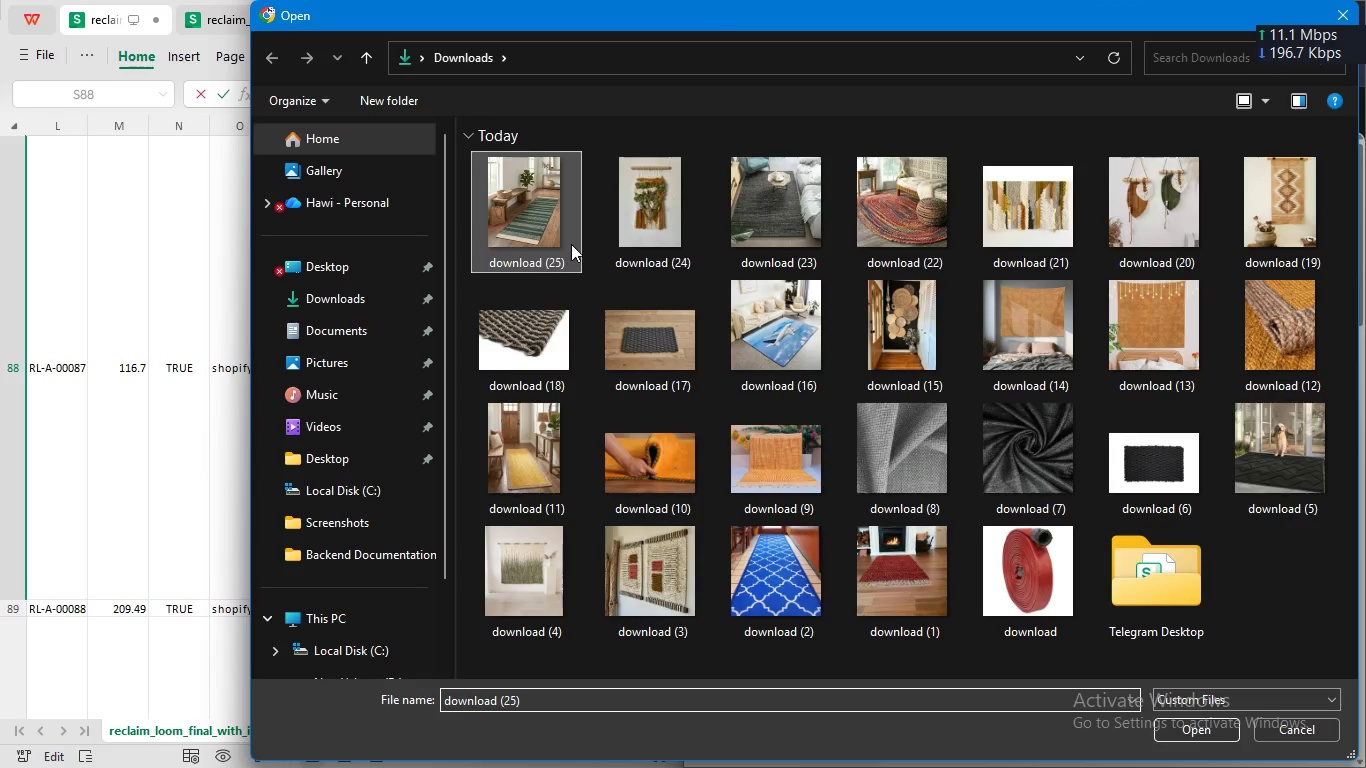 
key(Enter)
 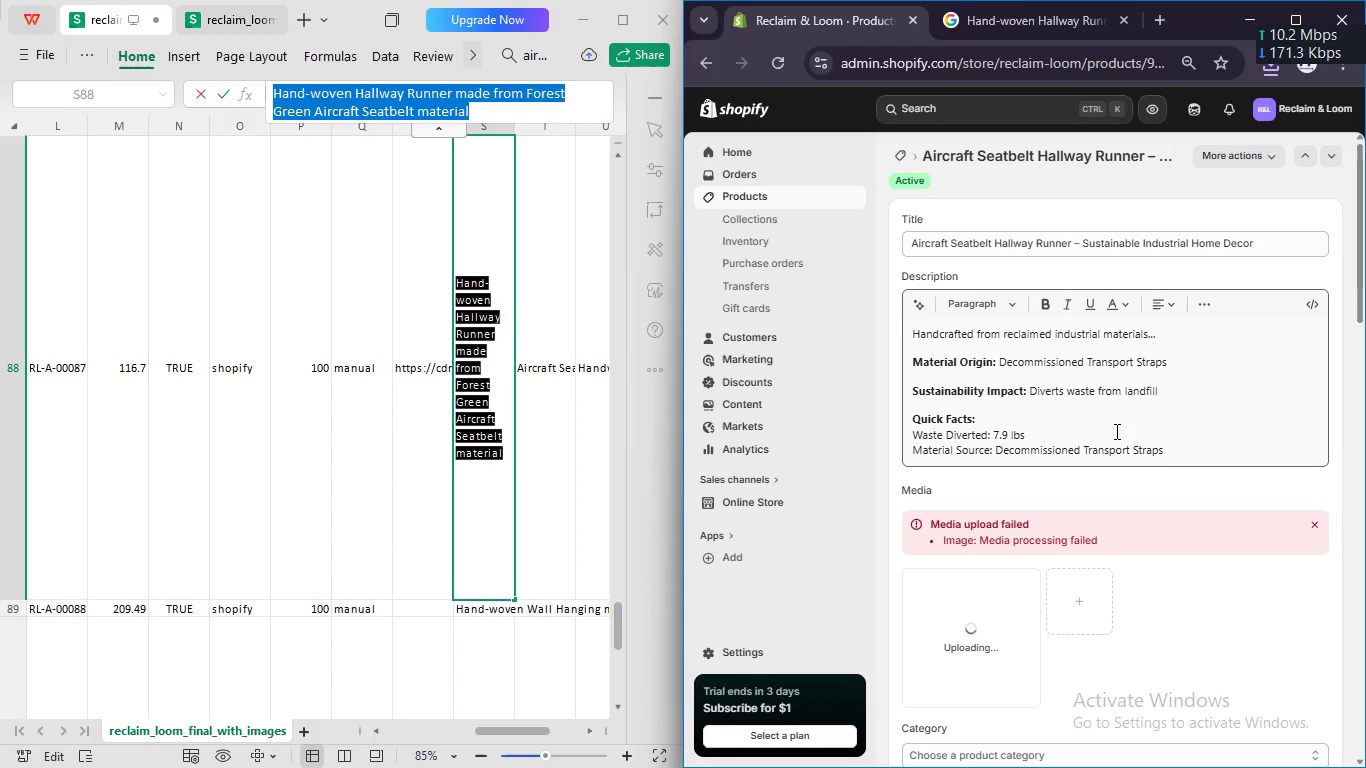 
scroll: coordinate [1115, 431], scroll_direction: none, amount: 0.0
 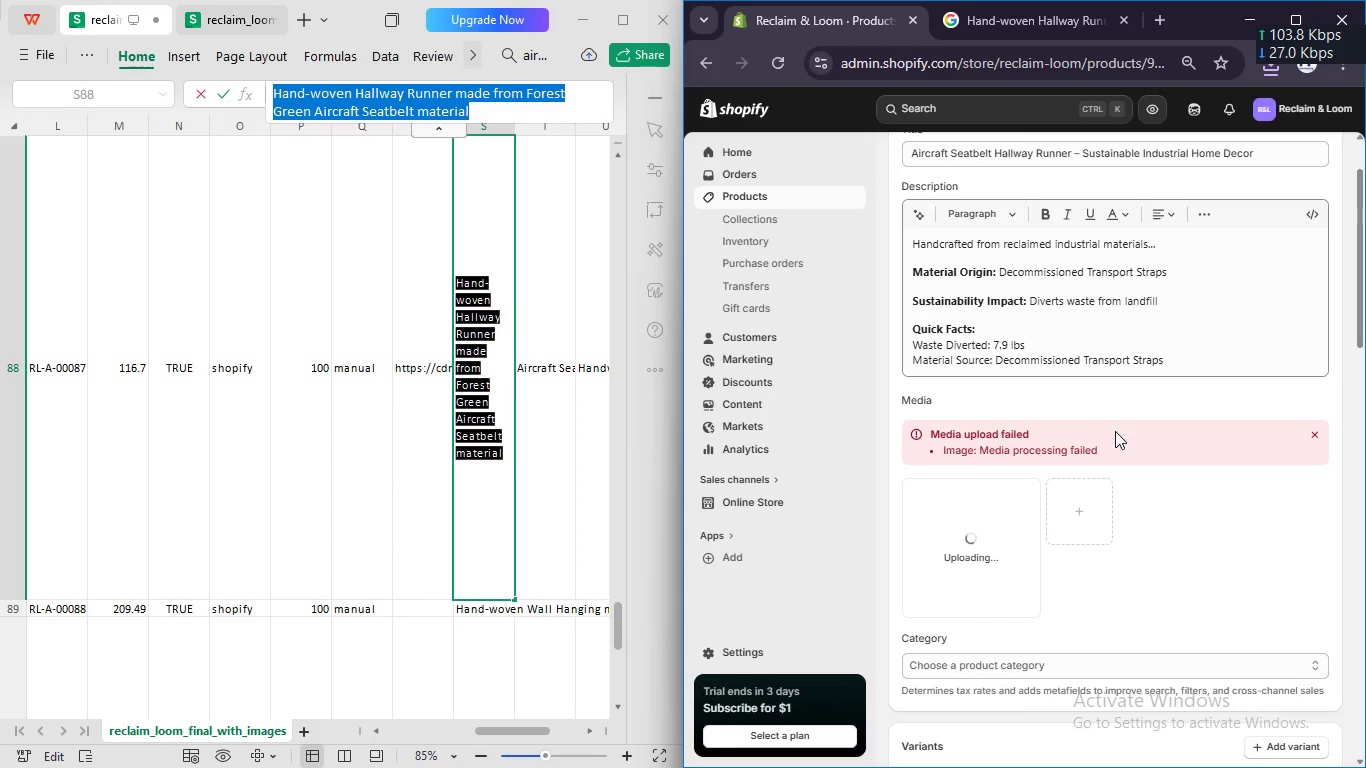 
scroll: coordinate [1115, 431], scroll_direction: down, amount: 2.0
 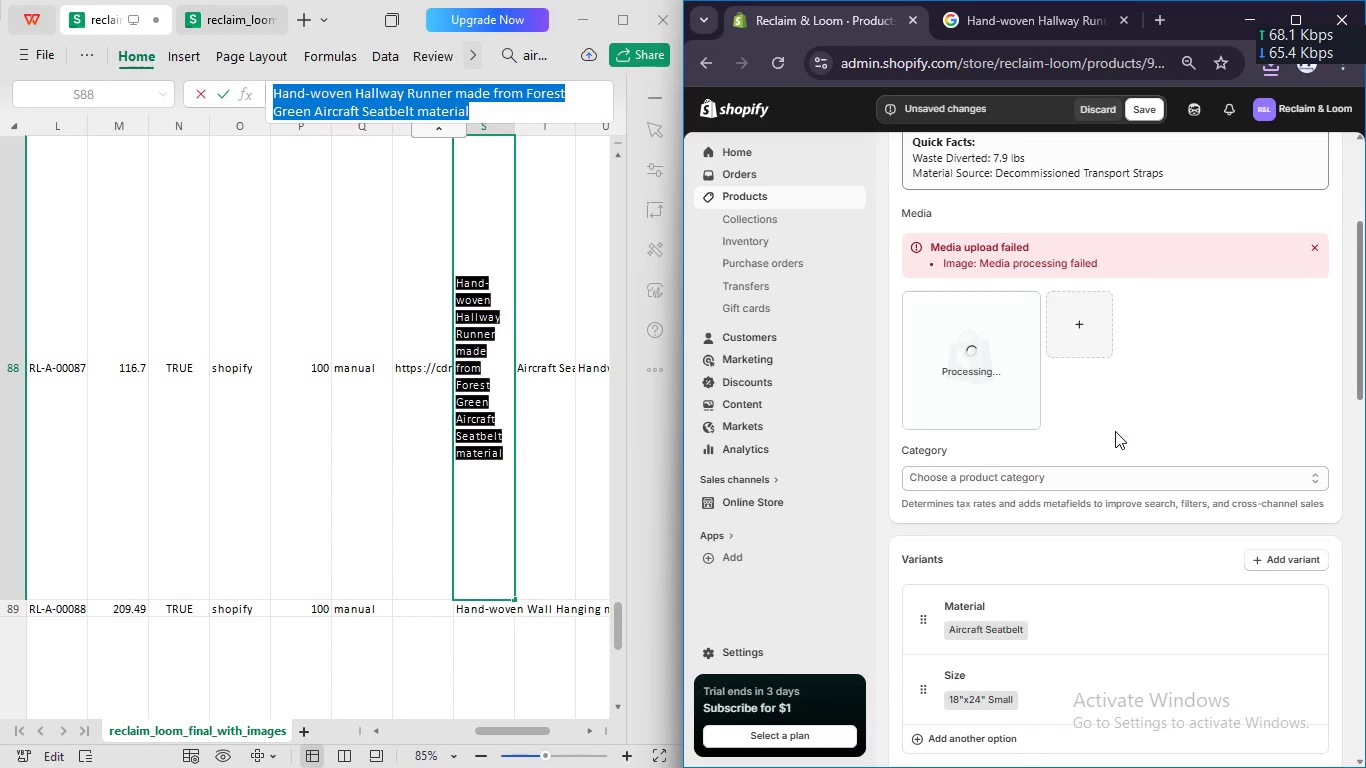 
scroll: coordinate [1115, 431], scroll_direction: none, amount: 0.0
 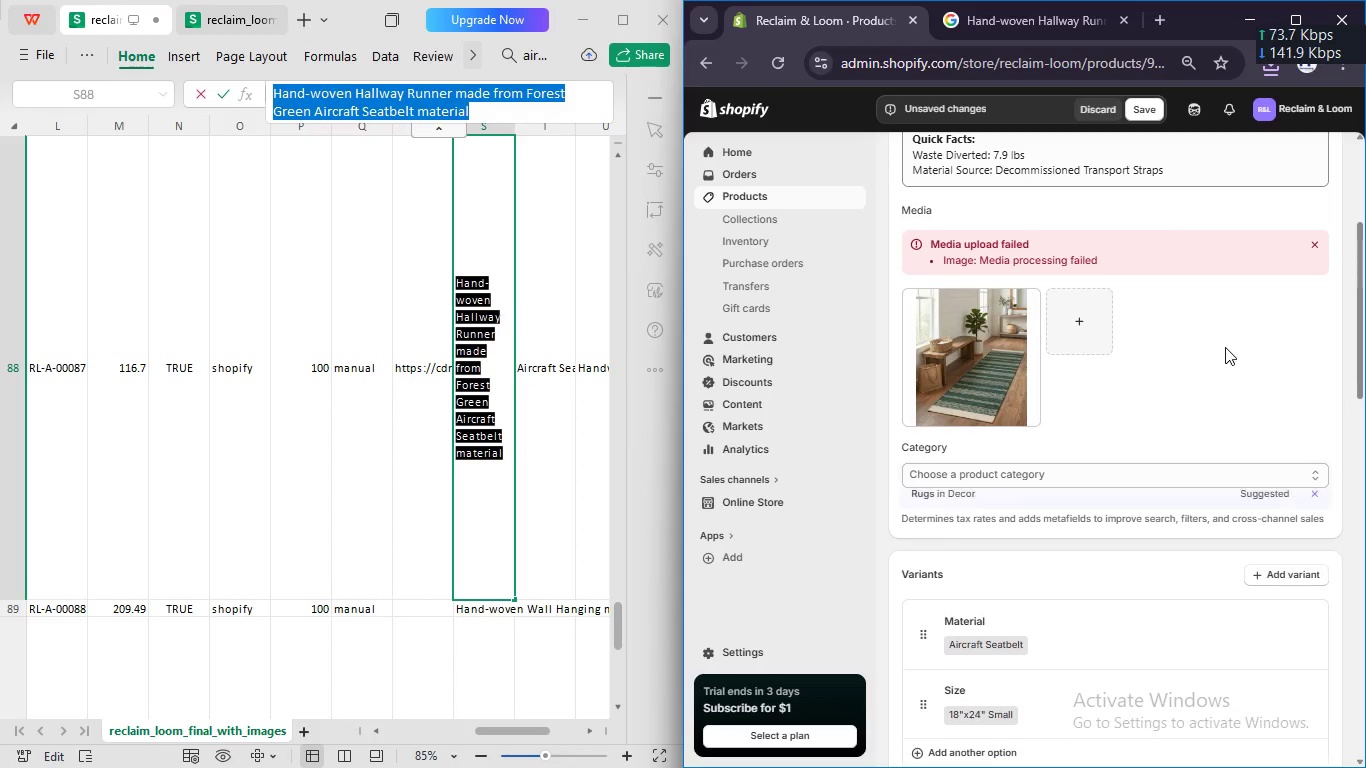 
wait(7.73)
 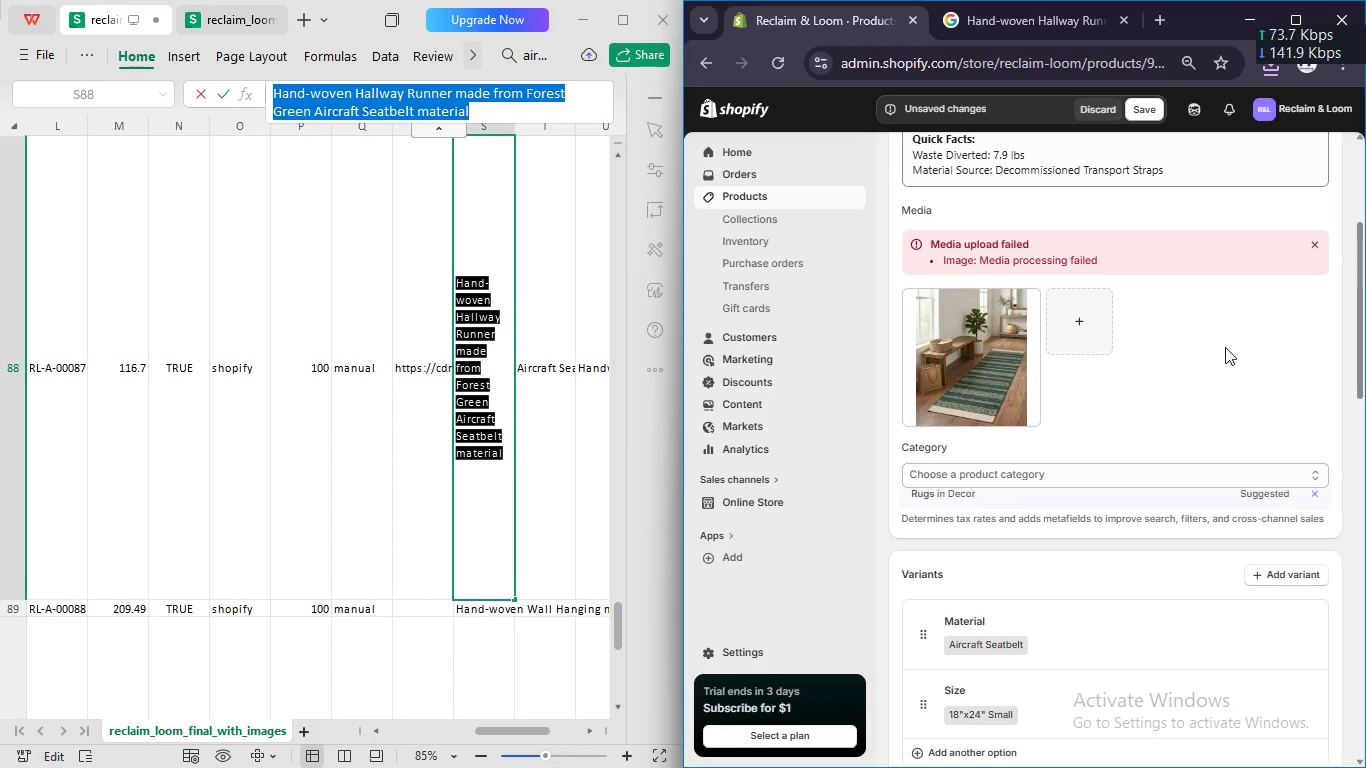 
left_click([998, 342])
 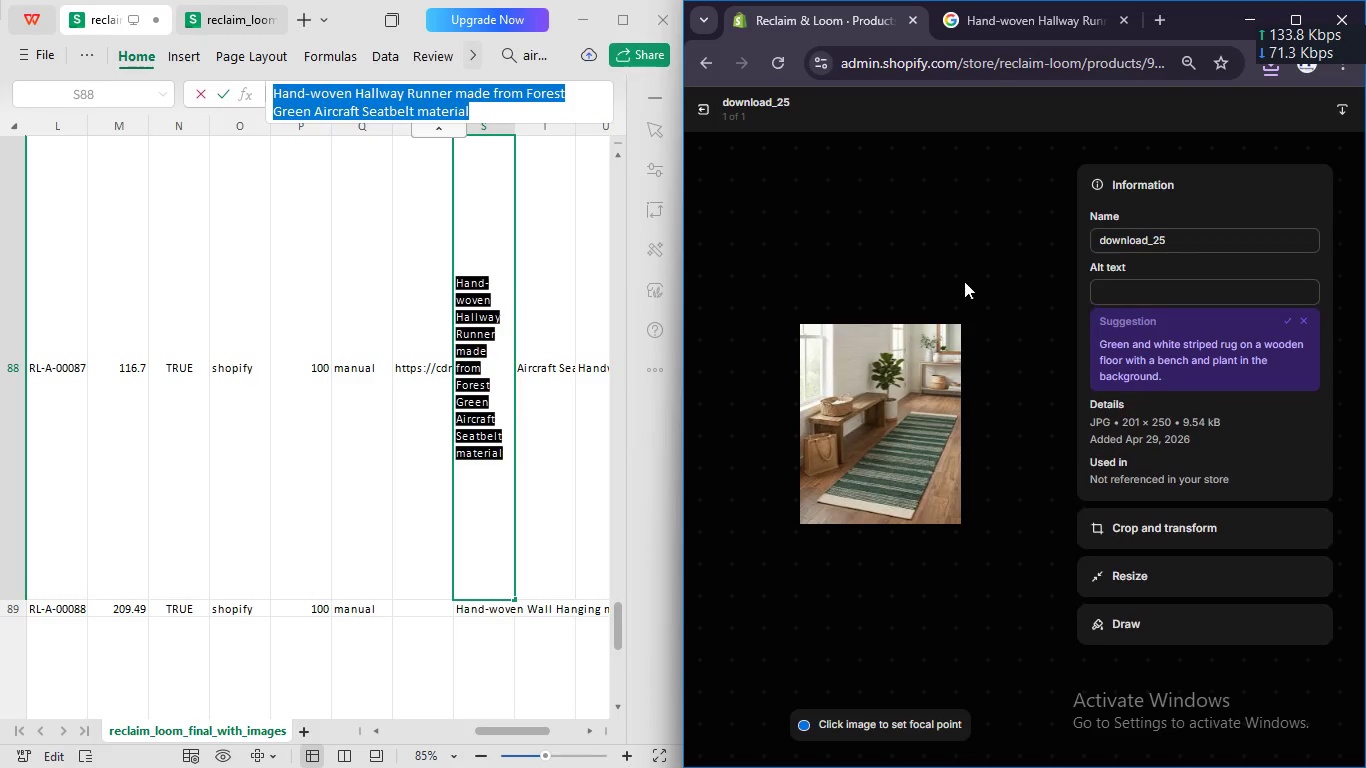 
left_click([1133, 302])
 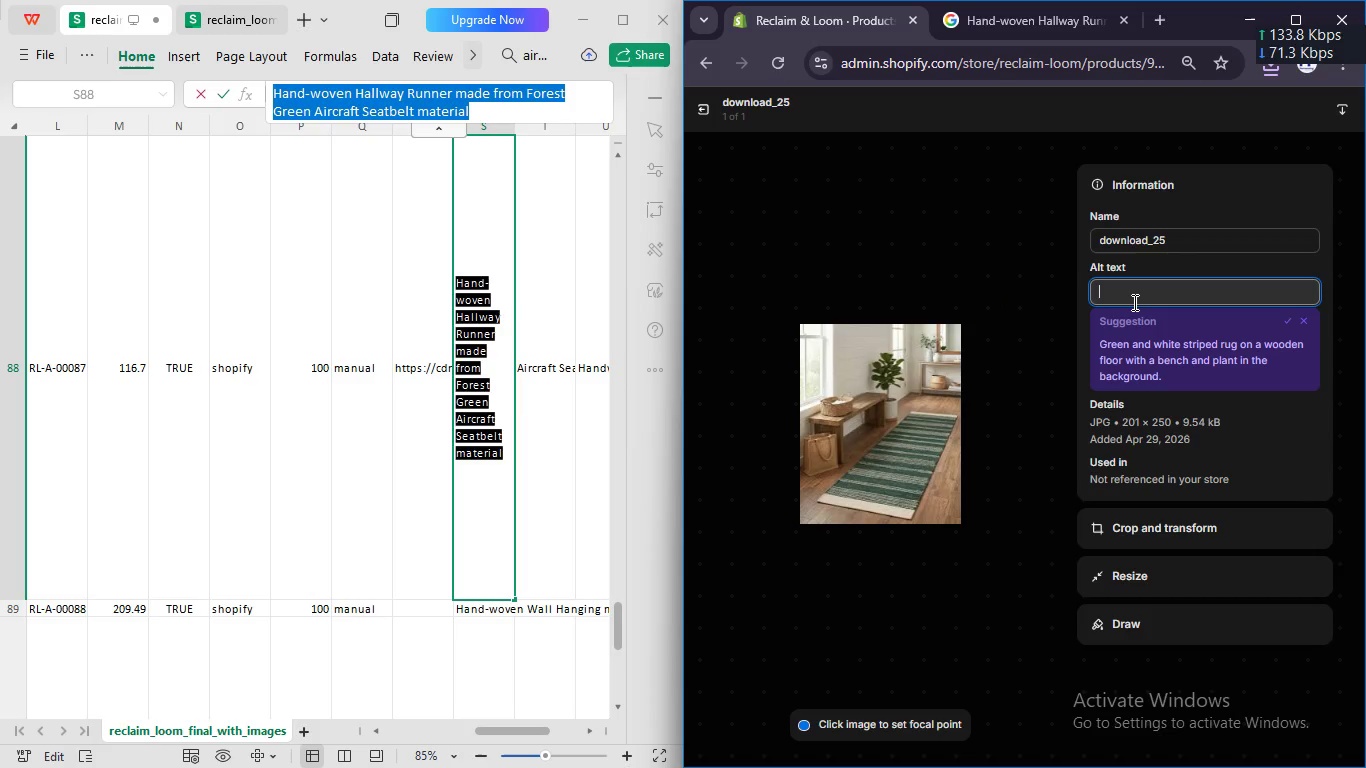 
key(Control+V)
 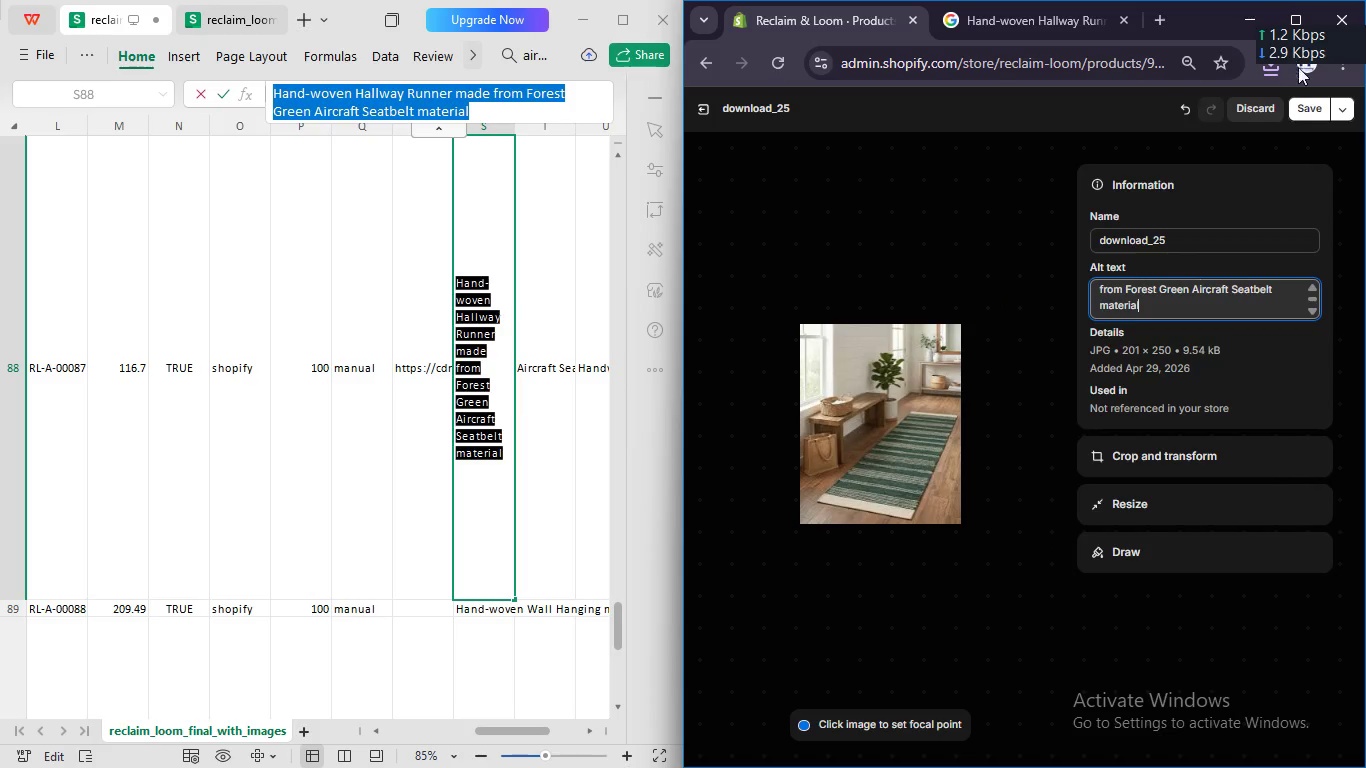 
left_click([1308, 110])
 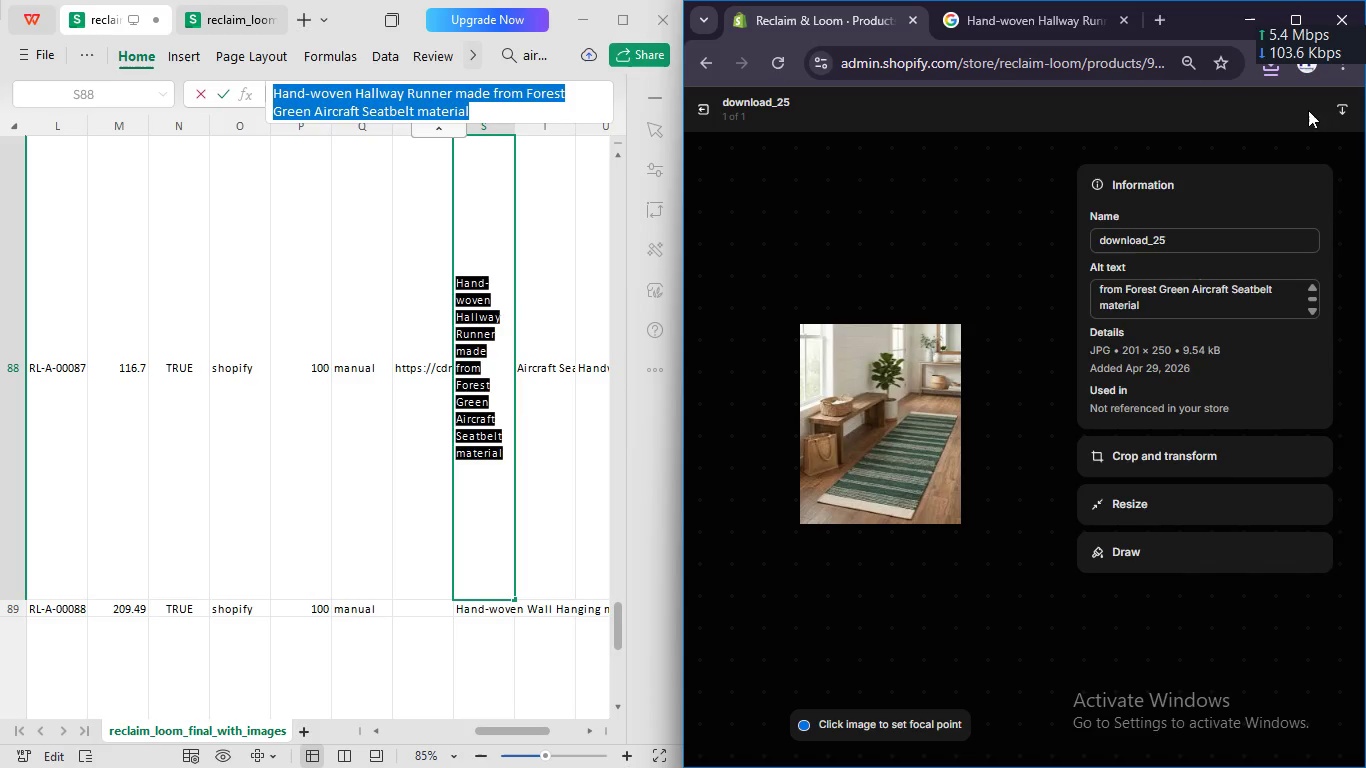 
wait(10.41)
 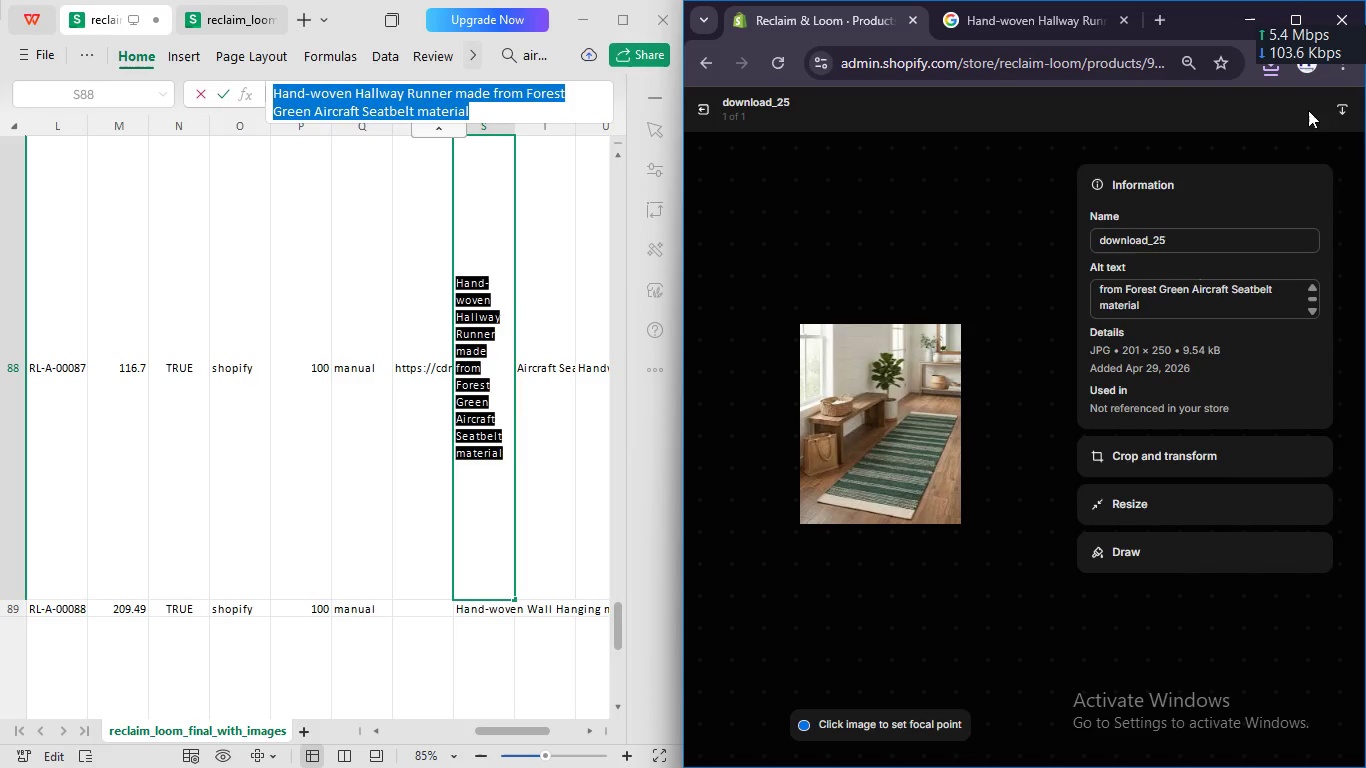 
left_click([704, 107])
 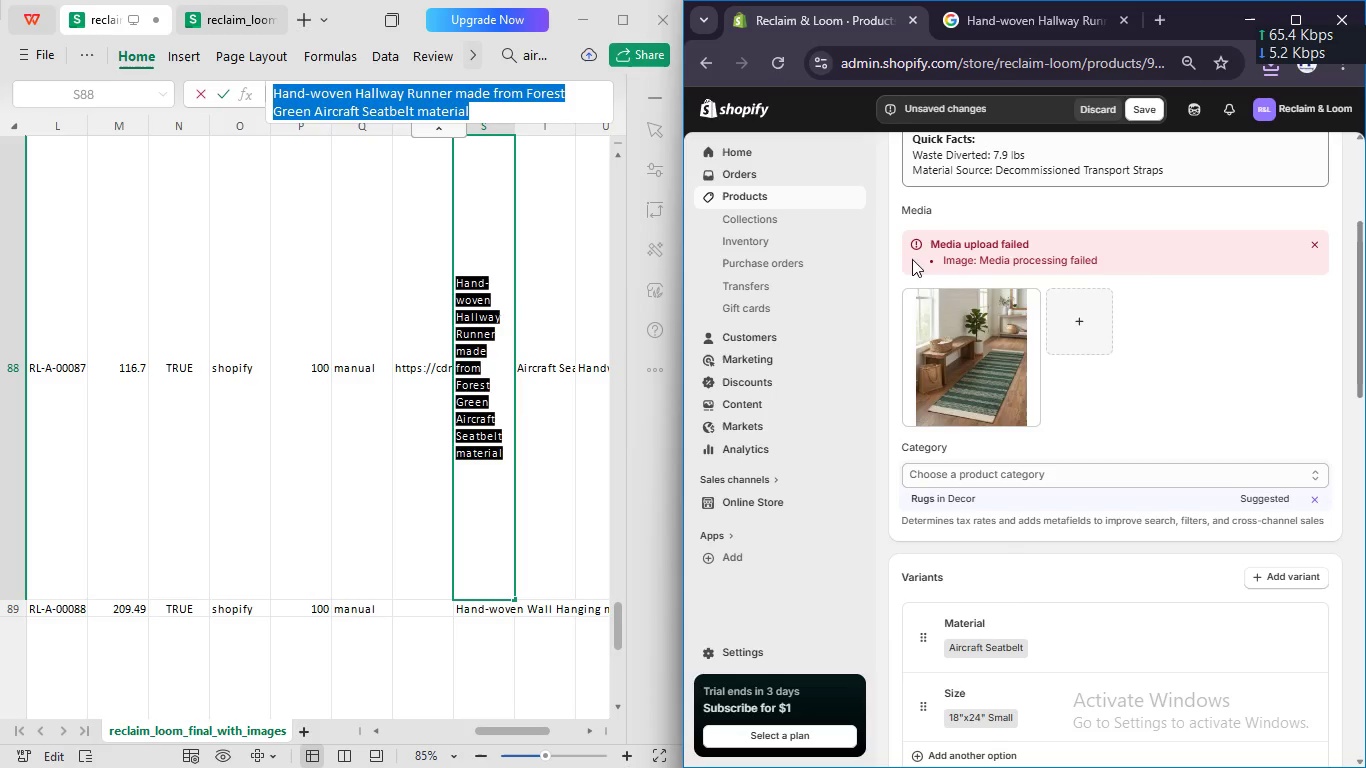 
scroll: coordinate [1019, 361], scroll_direction: down, amount: 2.0
 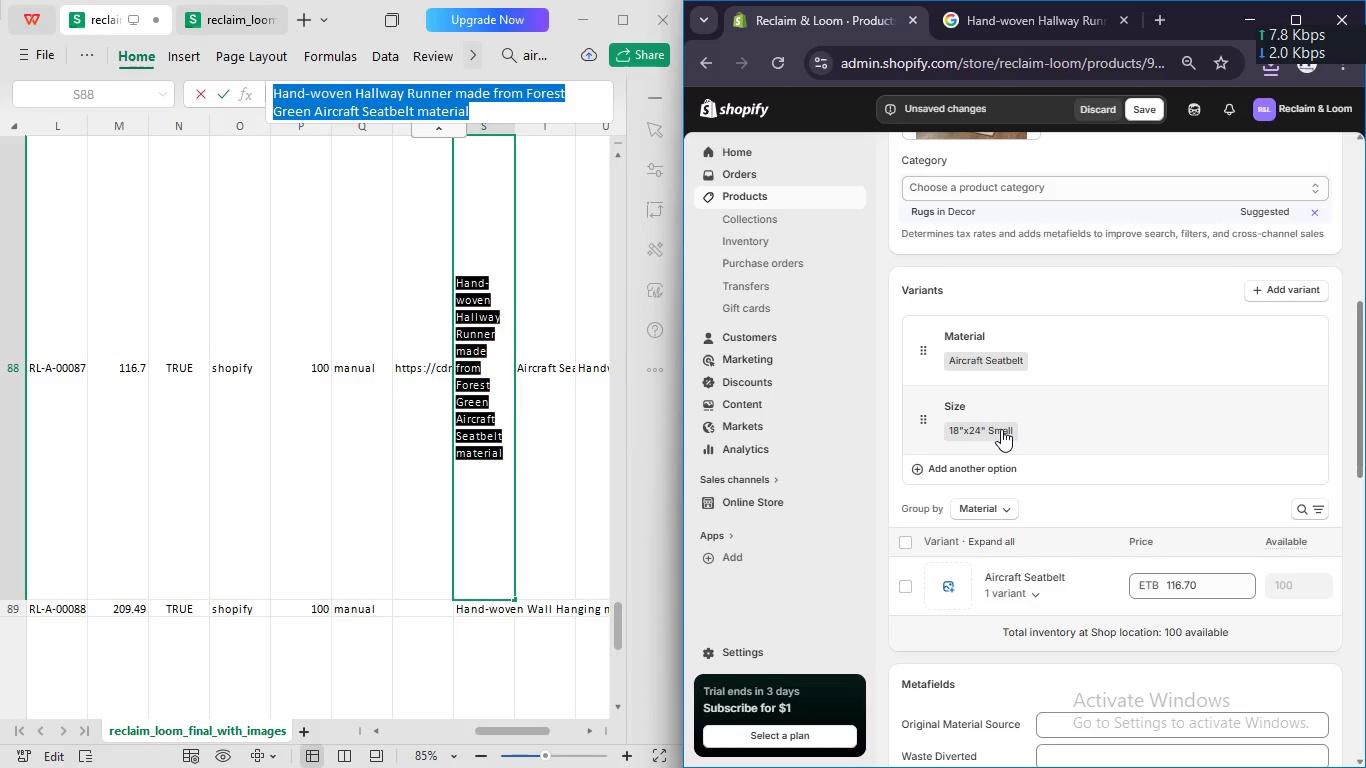 
left_click([984, 474])
 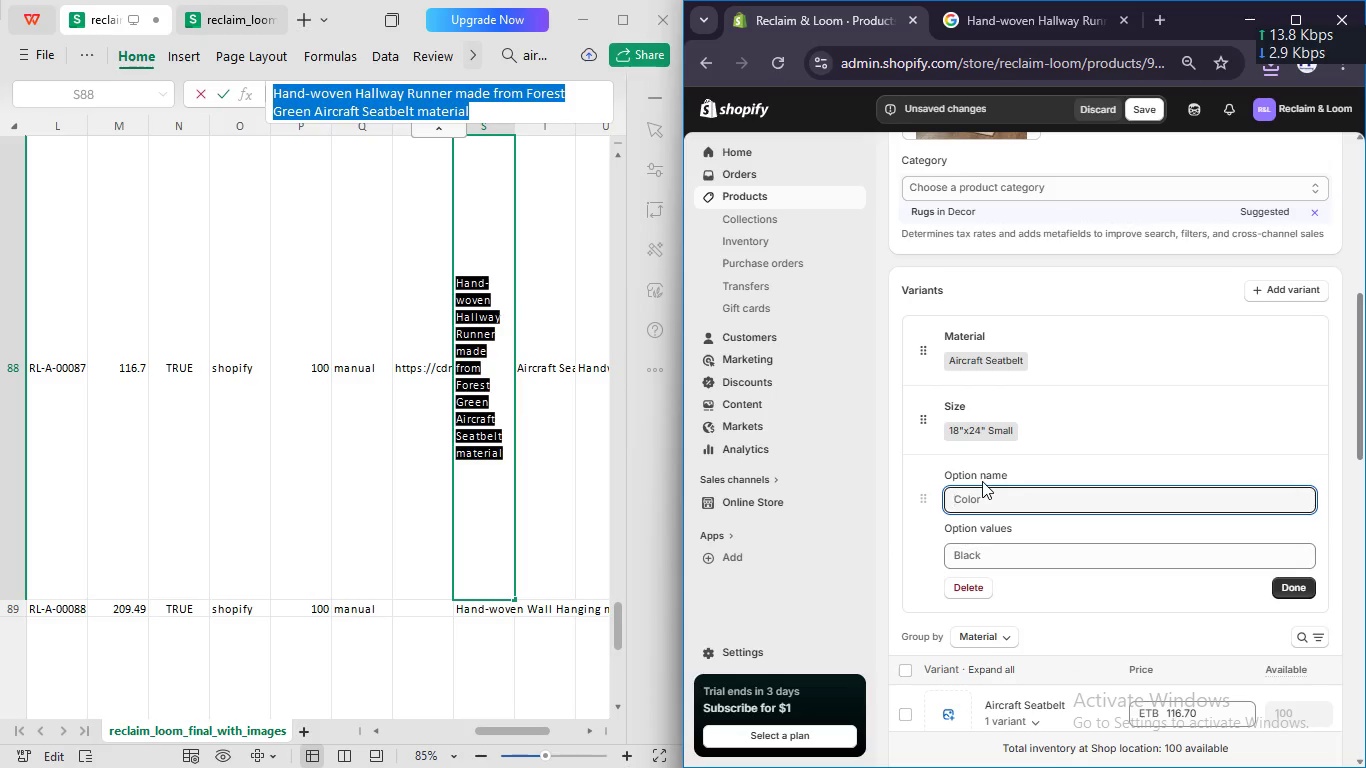 
type(Color)
 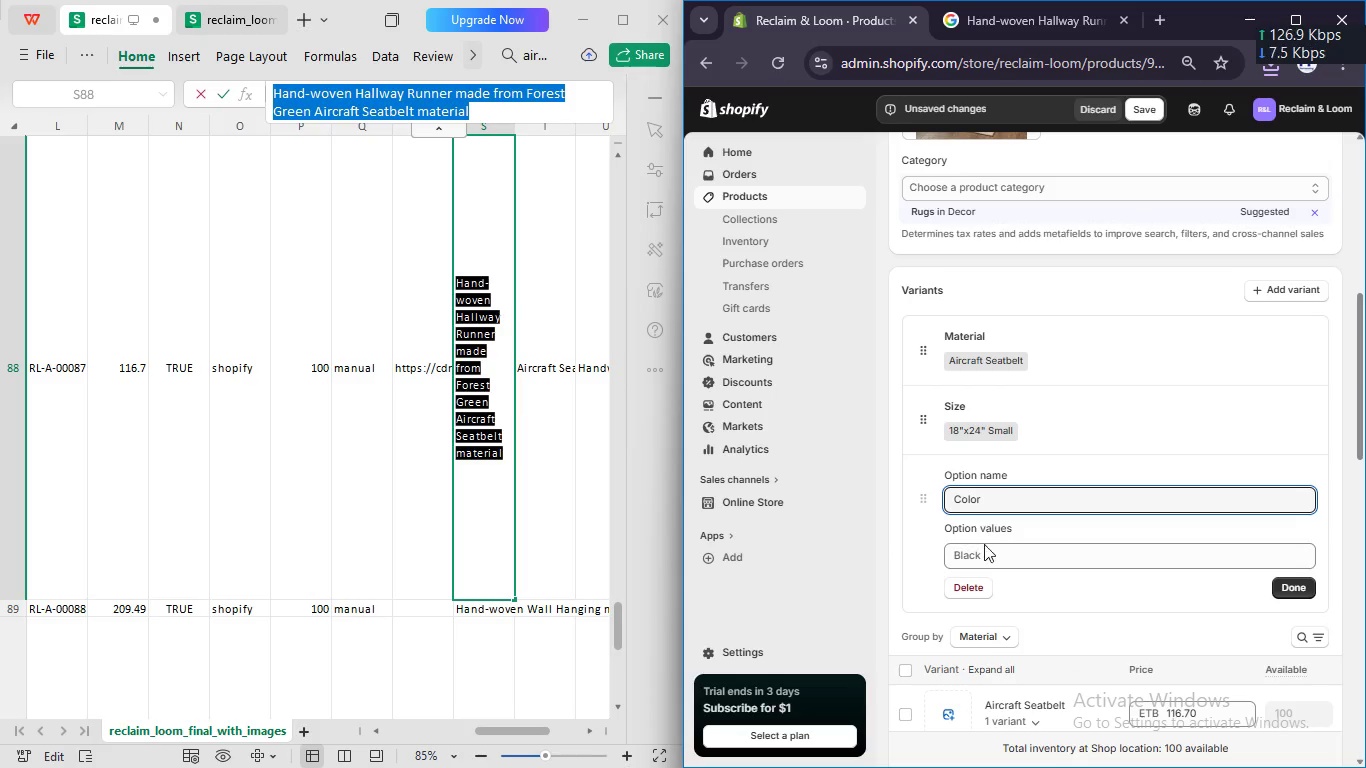 
left_click([985, 558])
 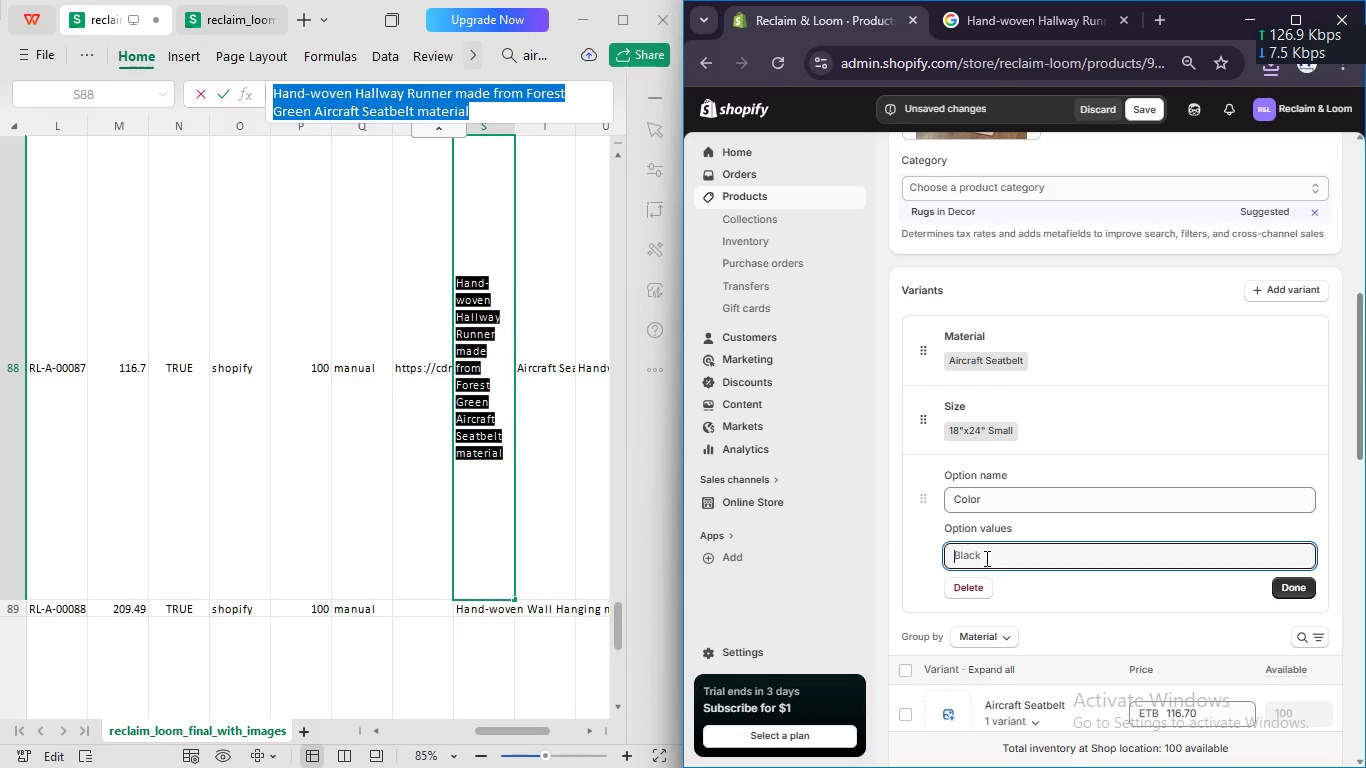 
type(Forest F)
key(Backspace)
type(Green)
 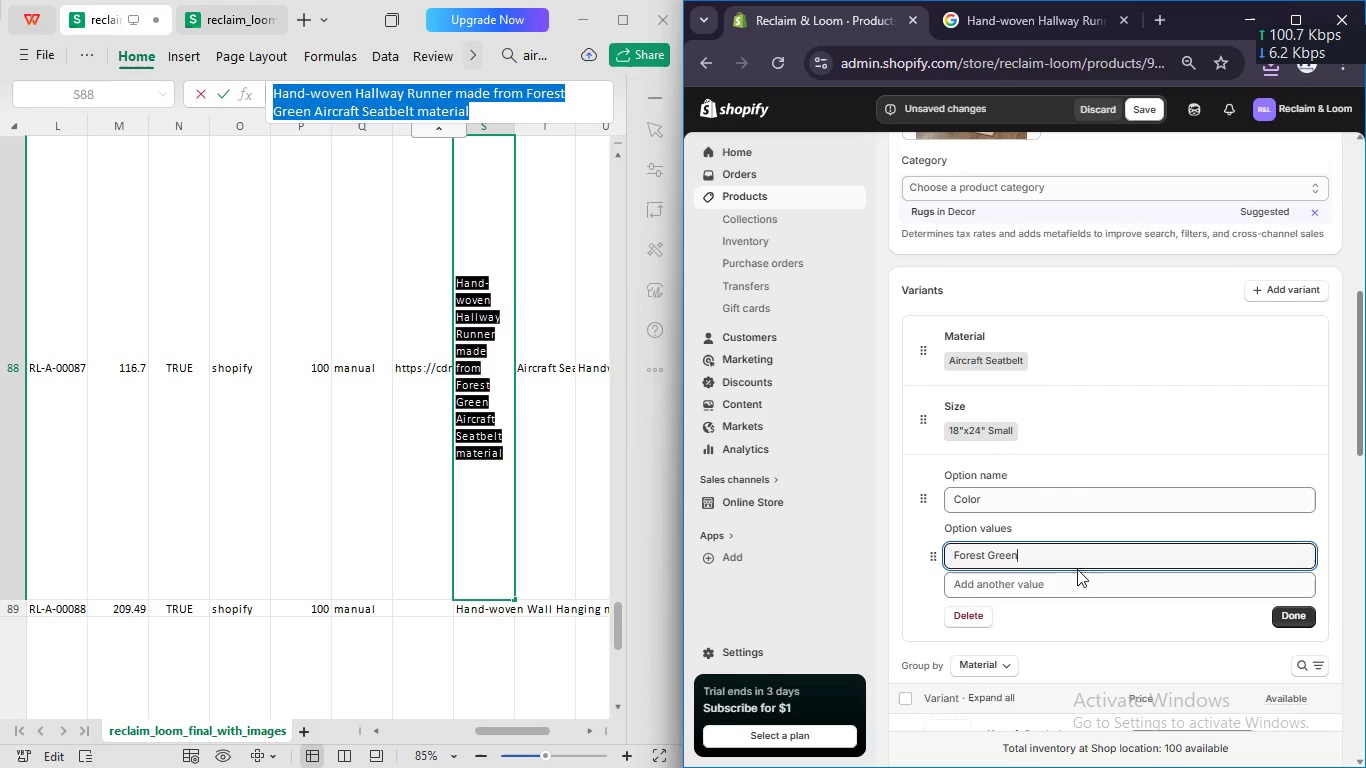 
left_click([1286, 612])
 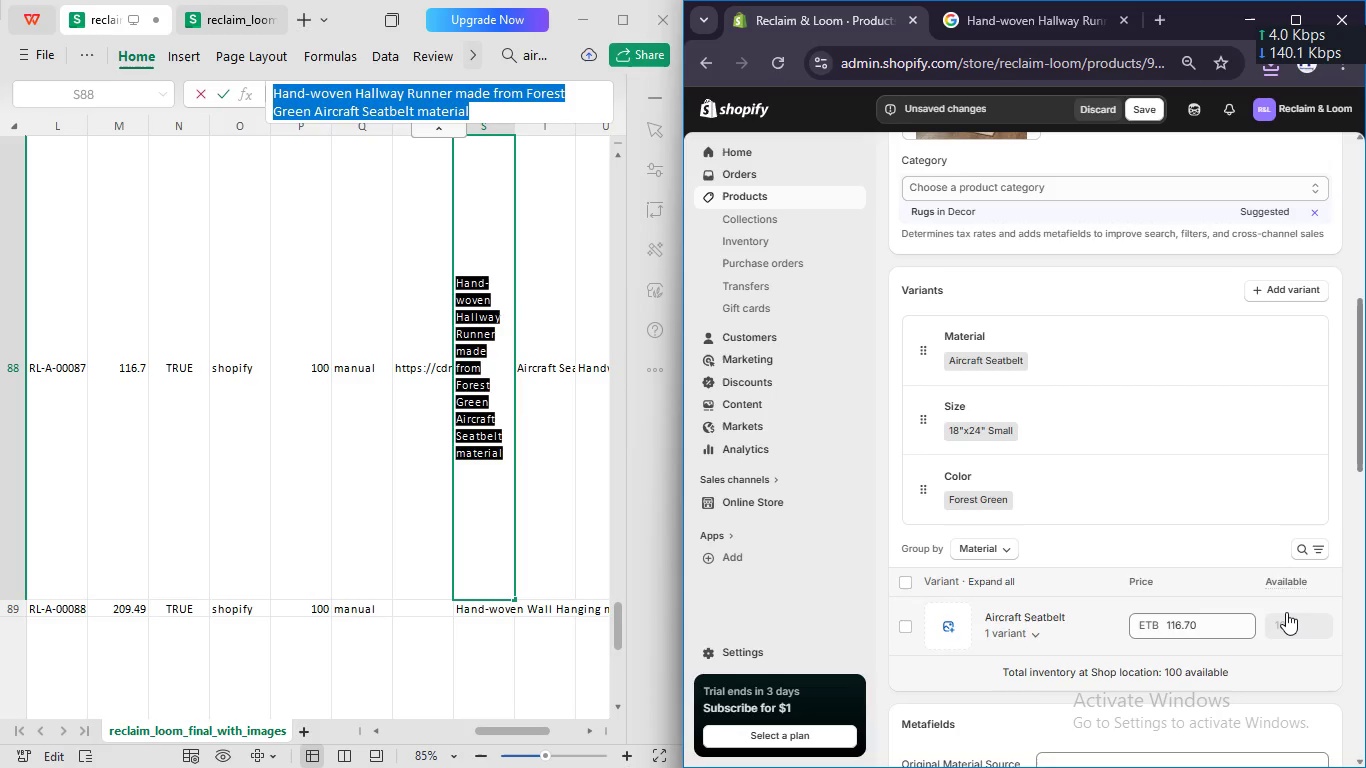 
scroll: coordinate [1286, 612], scroll_direction: down, amount: 2.0
 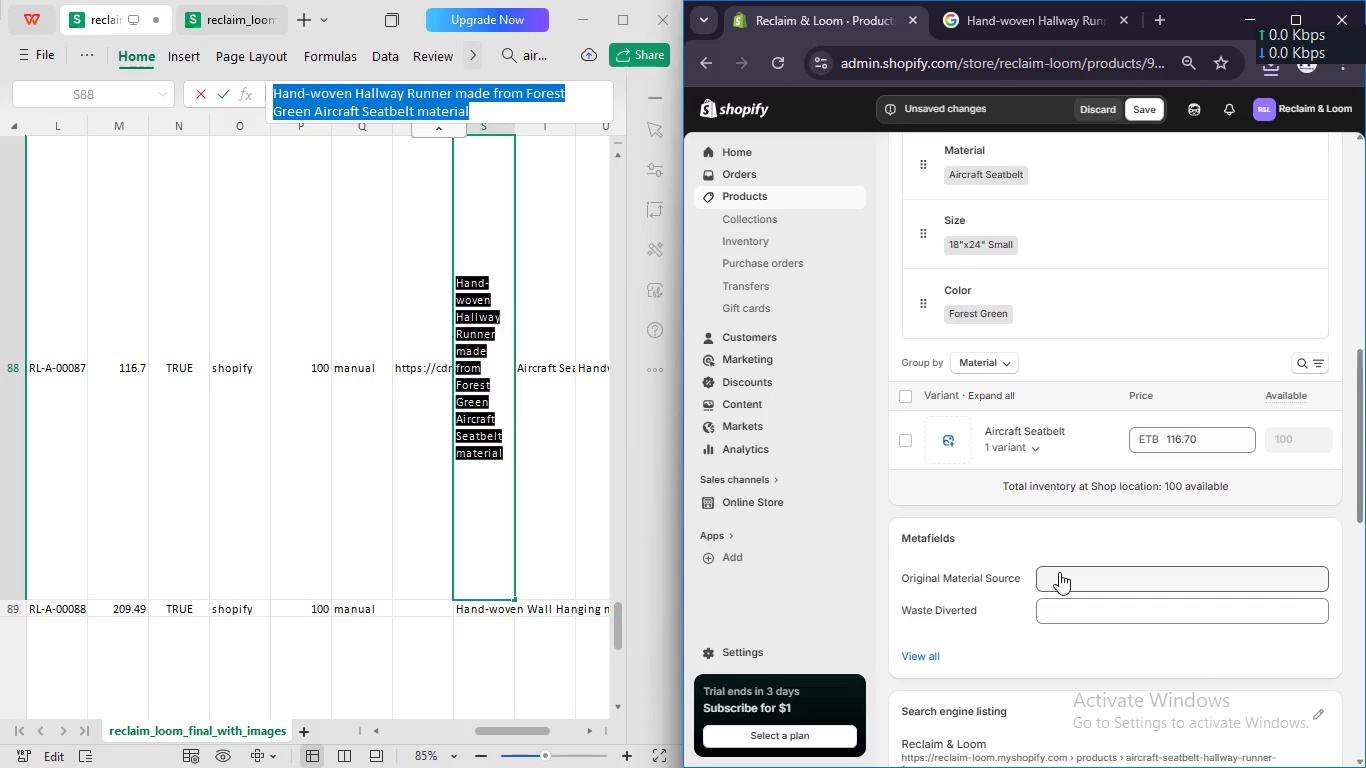 
scroll: coordinate [1120, 348], scroll_direction: up, amount: 3.0
 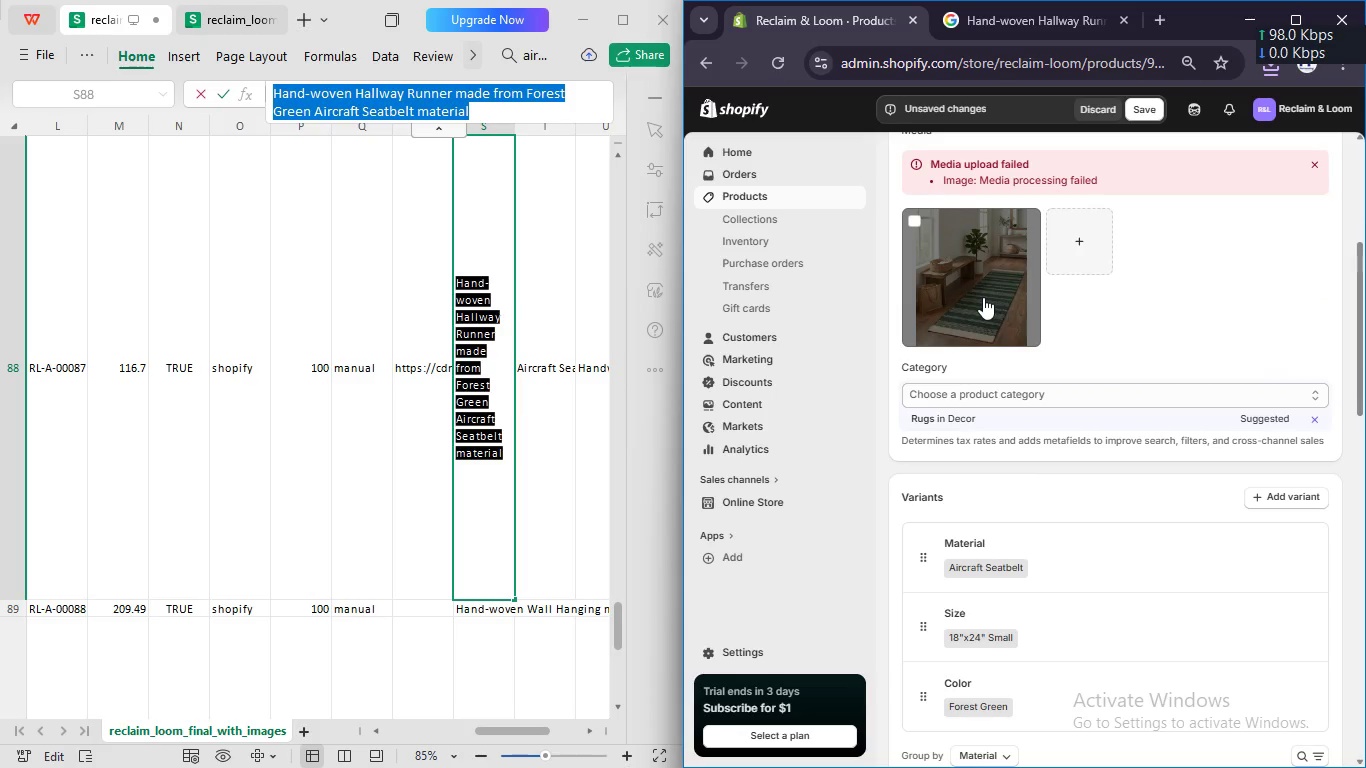 
scroll: coordinate [983, 297], scroll_direction: none, amount: 0.0
 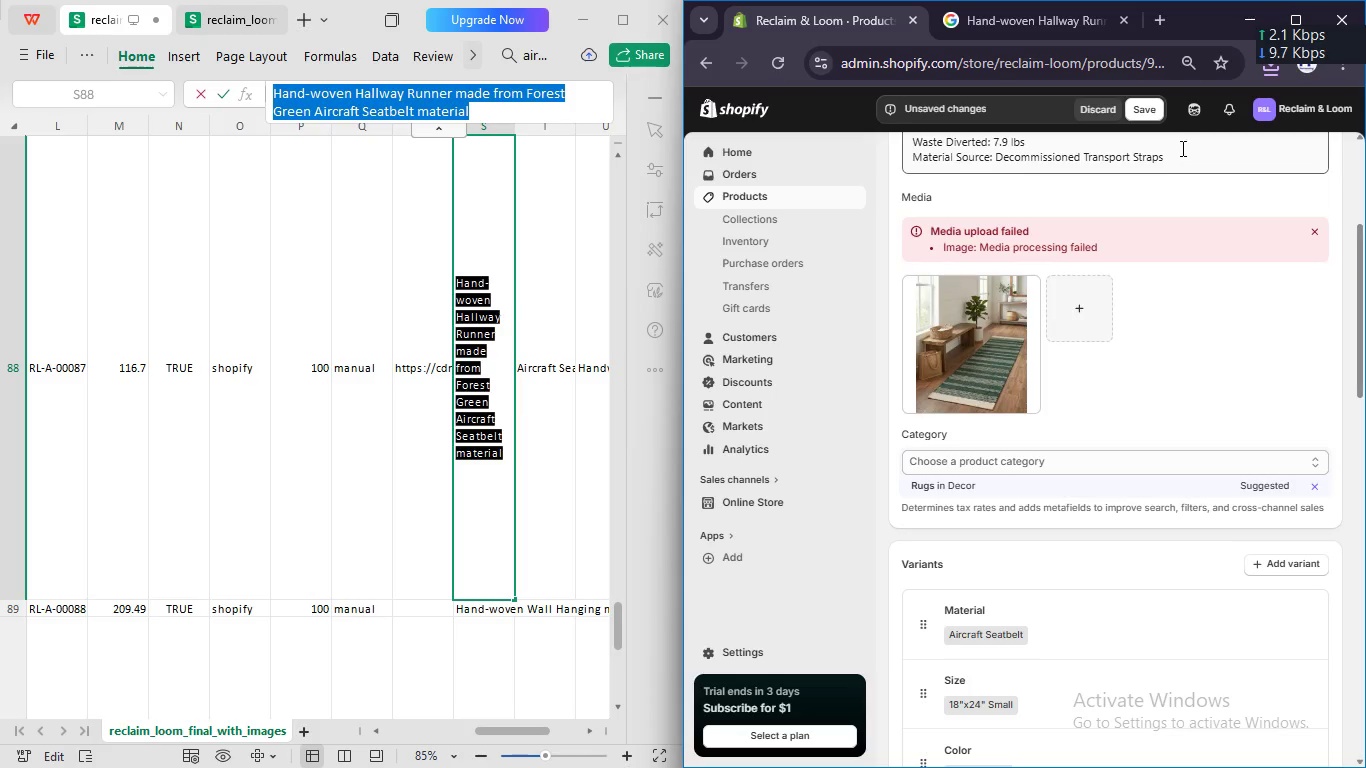 
left_click_drag(start_coordinate=[1170, 159], to_coordinate=[997, 193])
 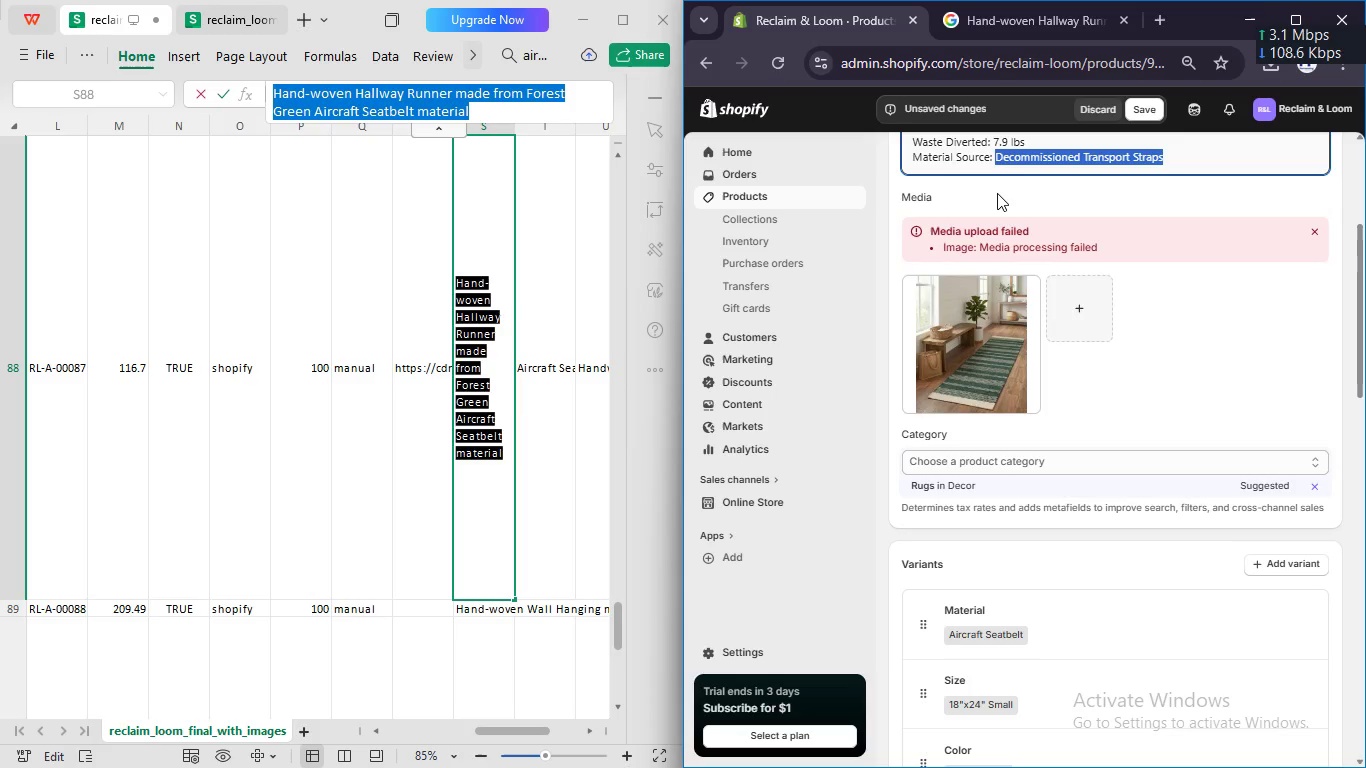 
key(Control+C)
 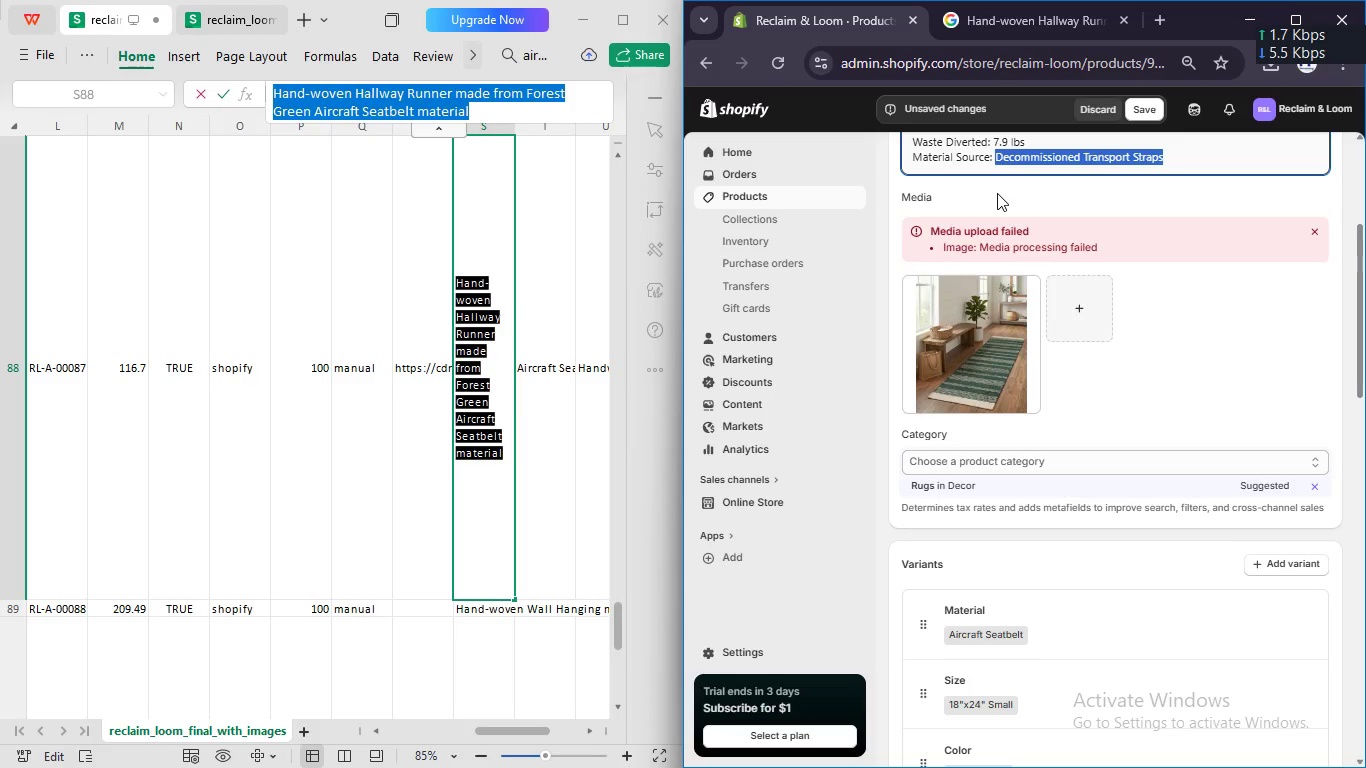 
scroll: coordinate [997, 193], scroll_direction: down, amount: 7.0
 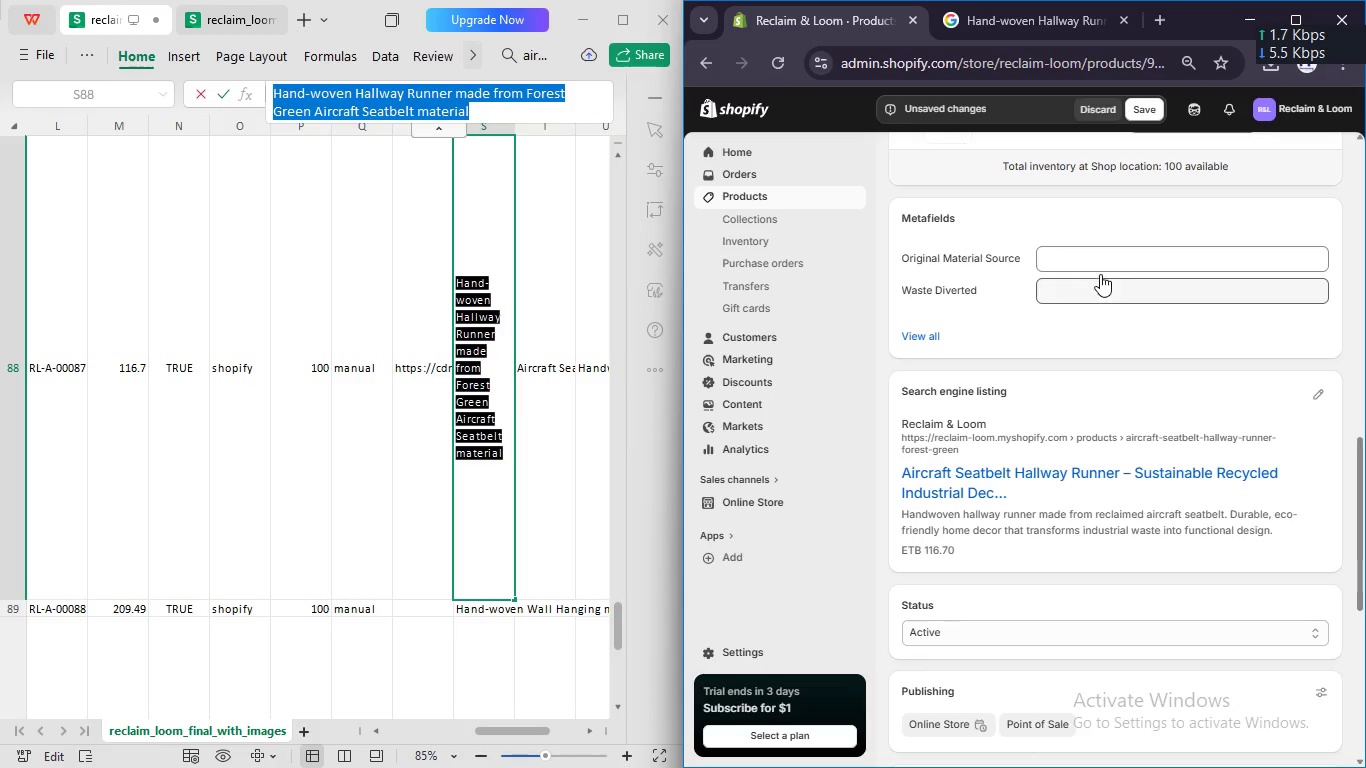 
left_click([1099, 259])
 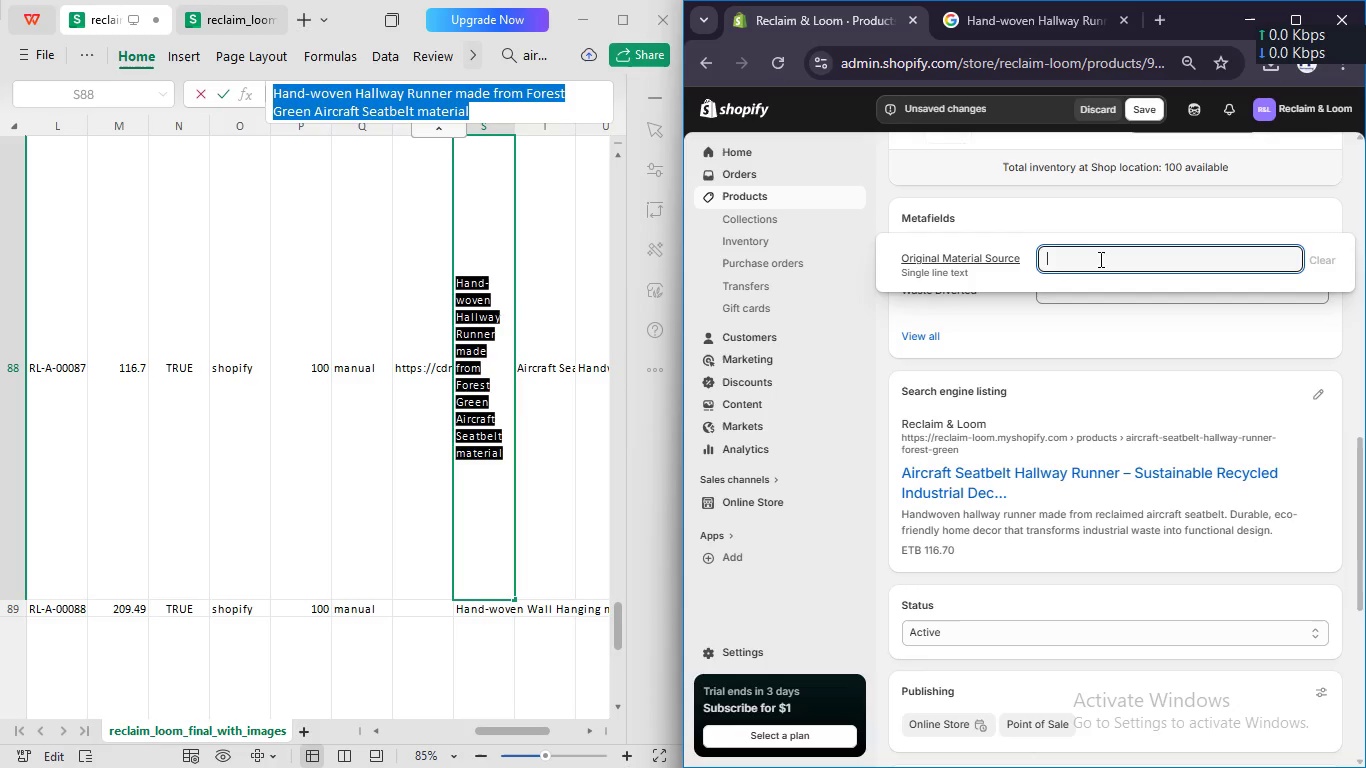 
key(Control+V)
 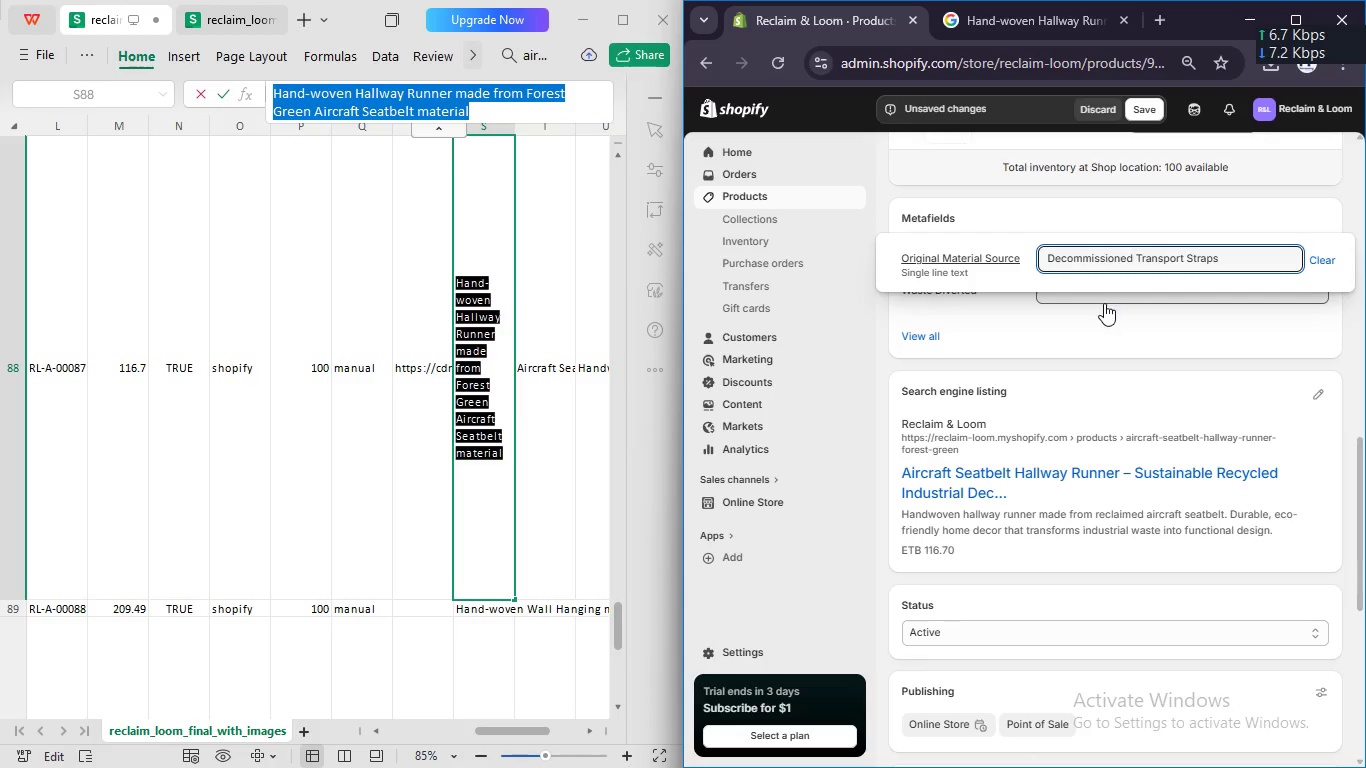 
left_click([1104, 303])
 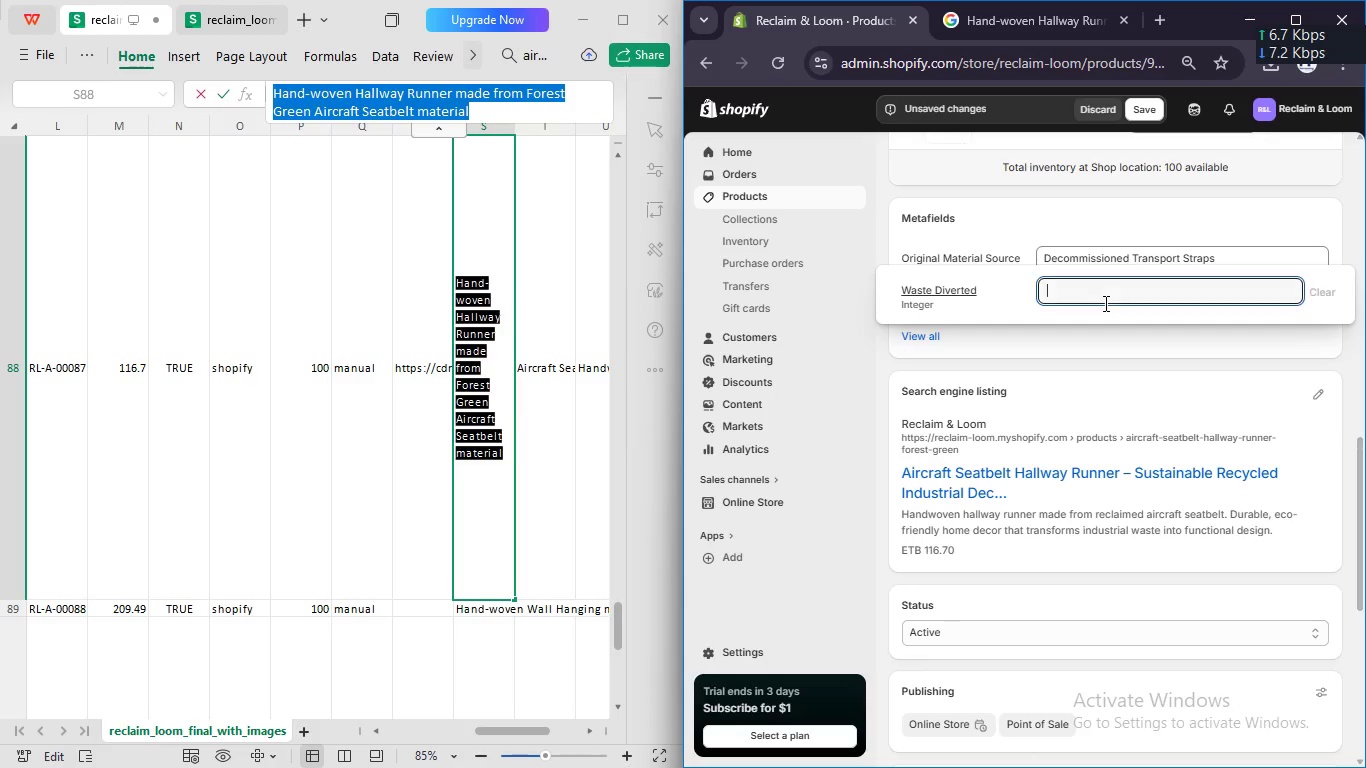 
scroll: coordinate [1041, 273], scroll_direction: up, amount: 7.0
 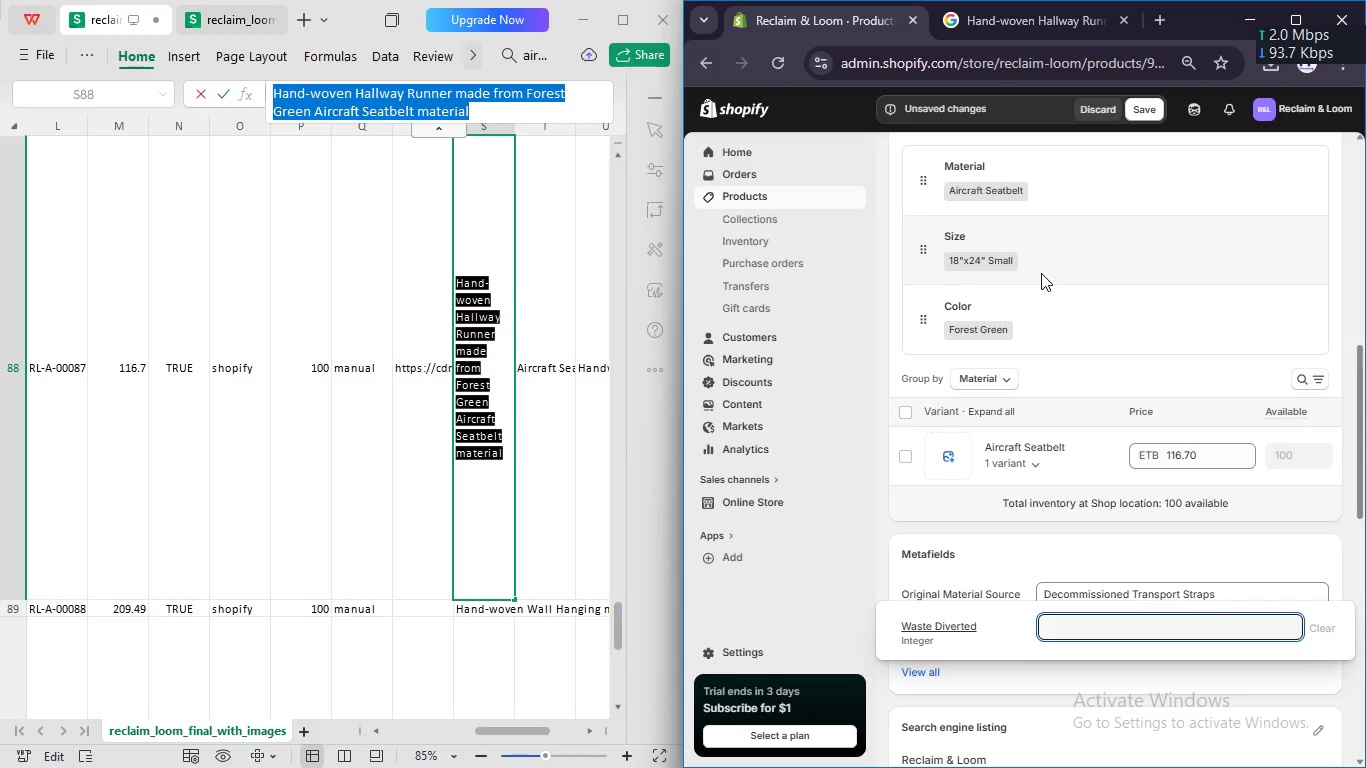 
scroll: coordinate [1041, 273], scroll_direction: none, amount: 0.0
 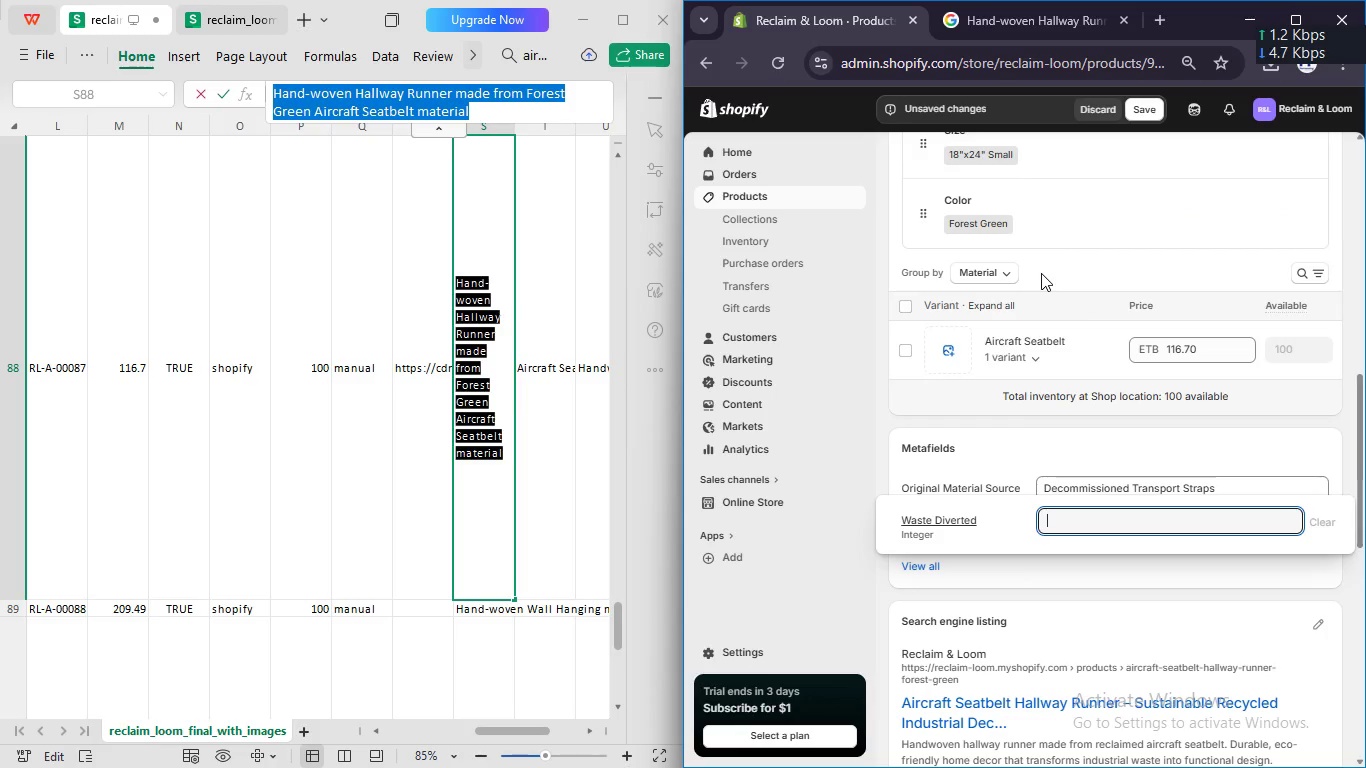 
key(Numpad7)
 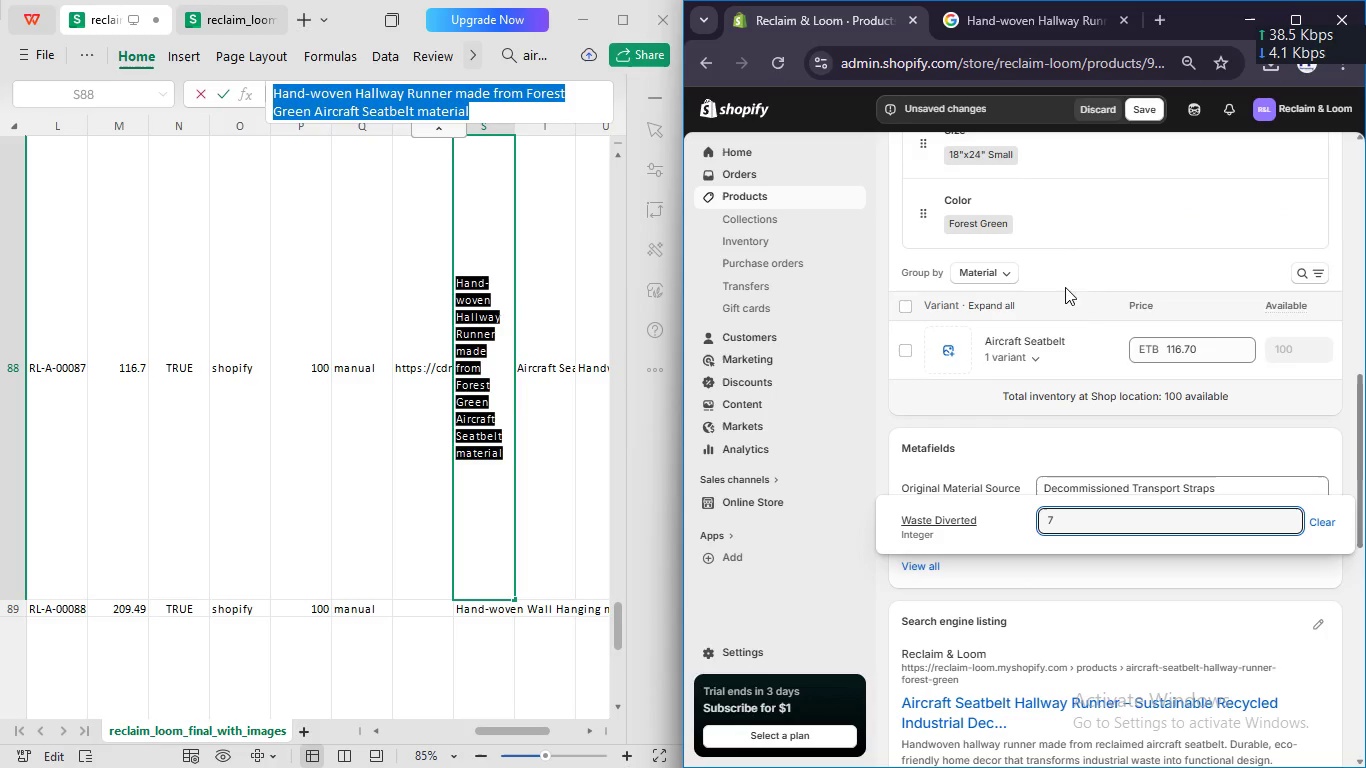 
scroll: coordinate [1115, 346], scroll_direction: up, amount: 14.0
 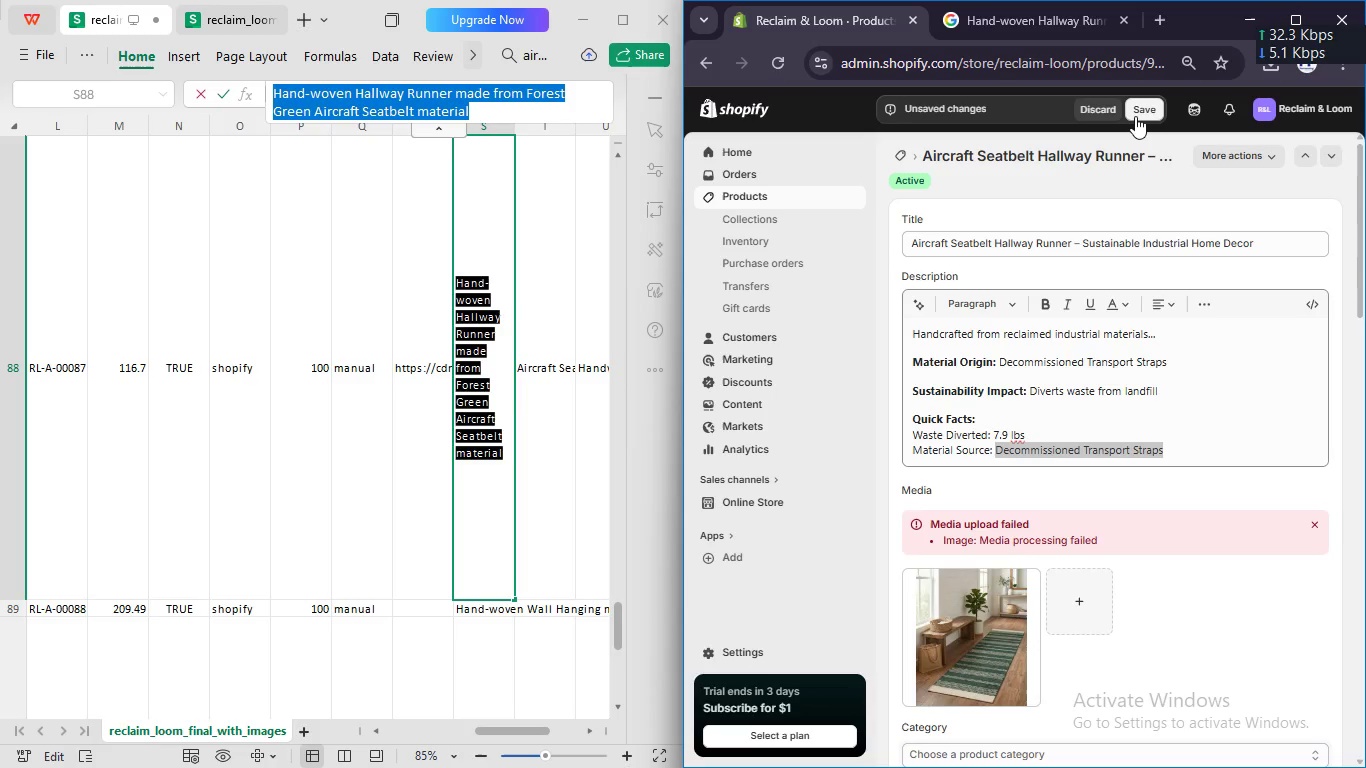 
left_click([1135, 116])
 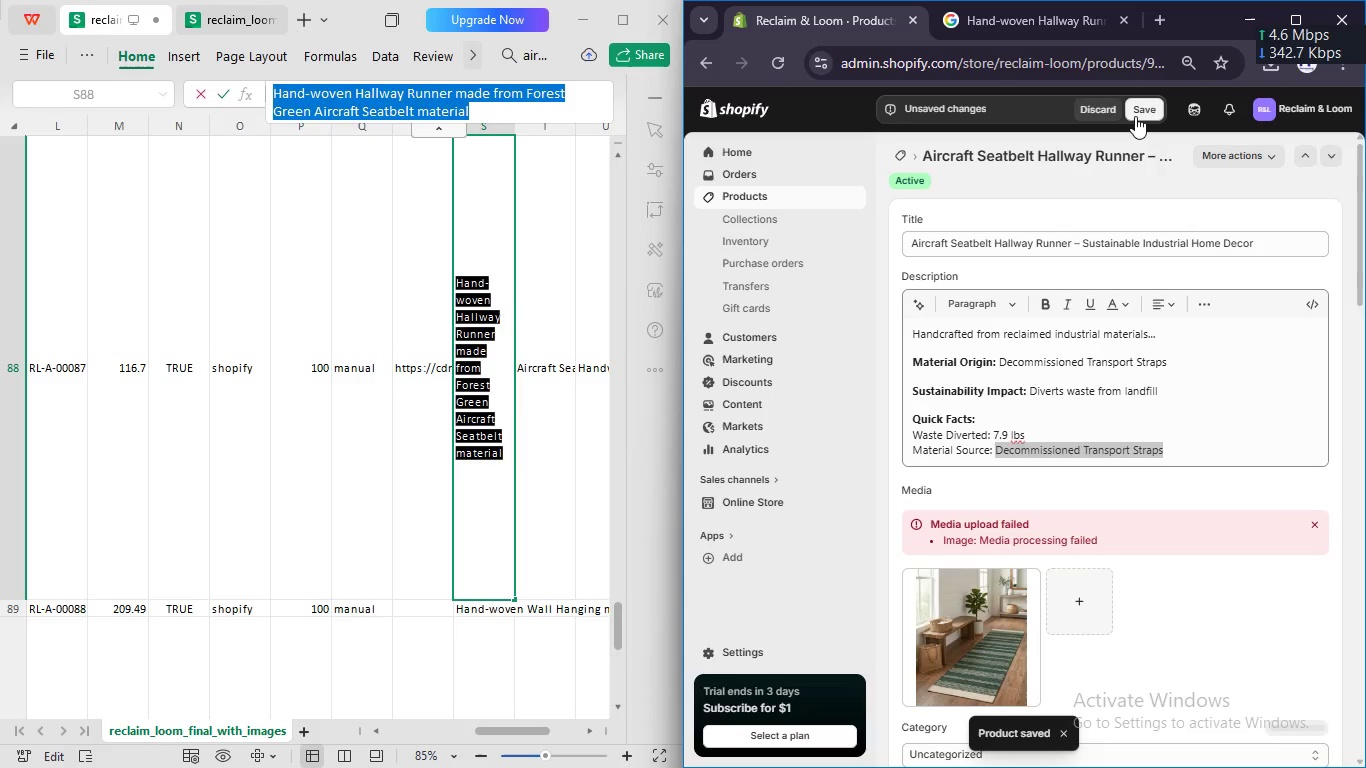 
wait(7.77)
 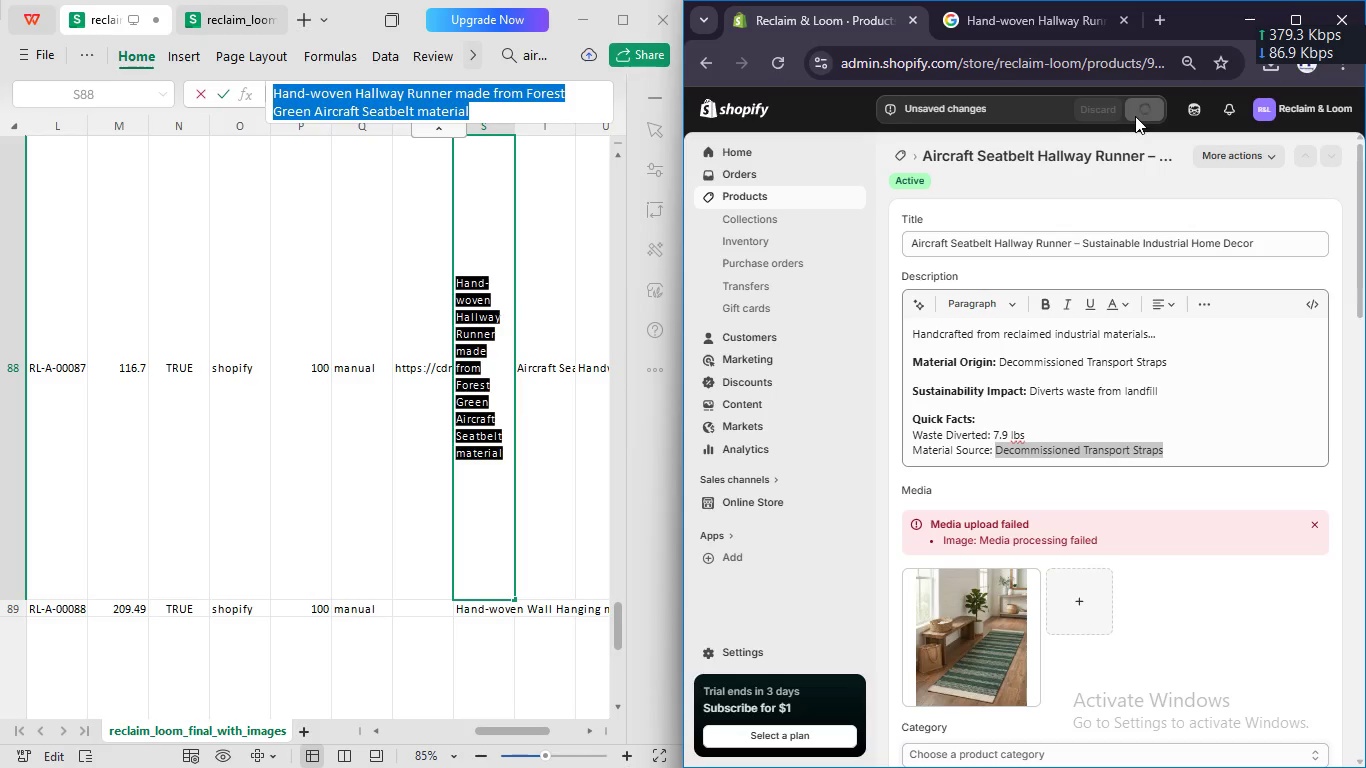 
left_click([861, 755])